 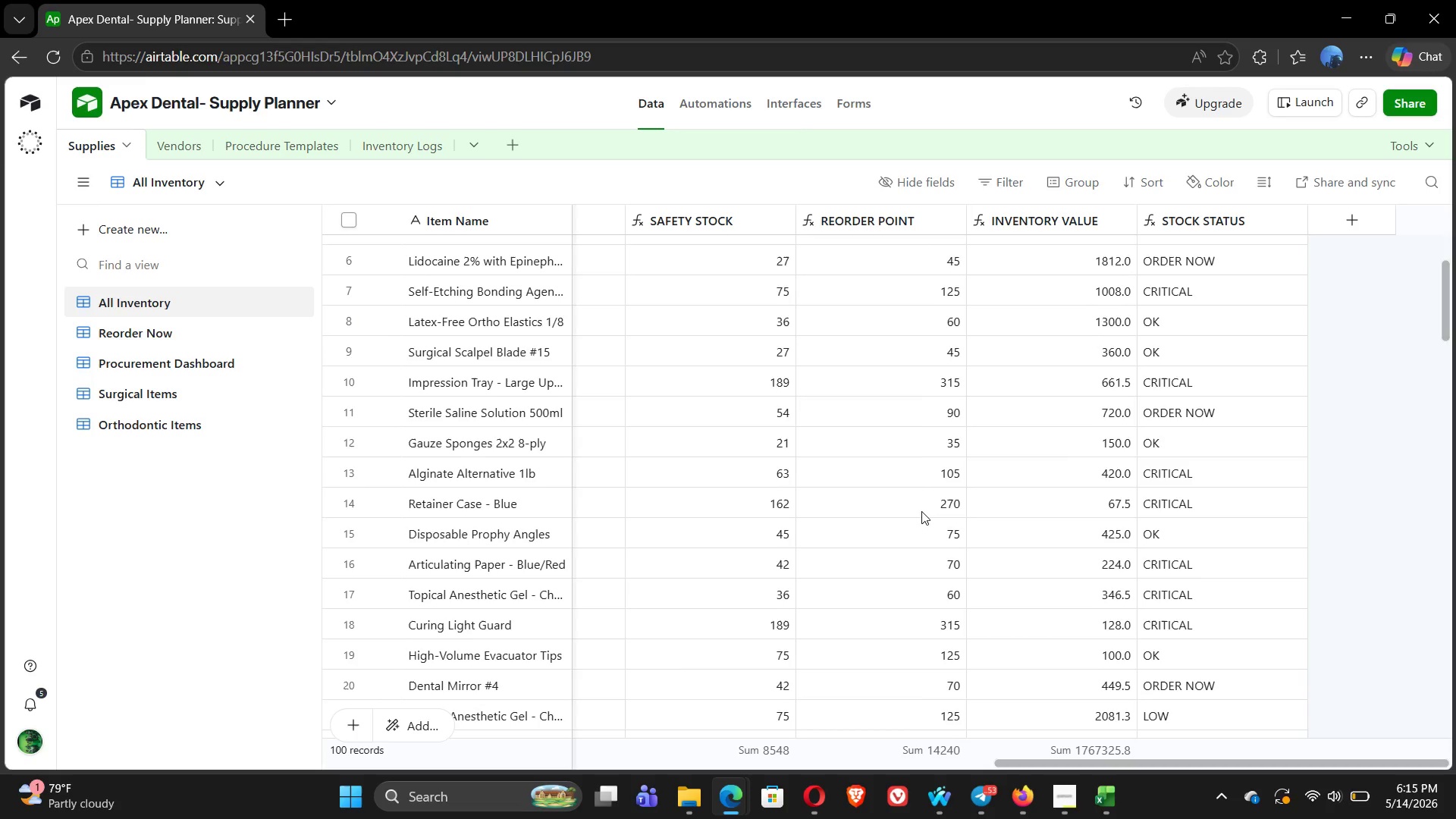 
left_click([797, 105])
 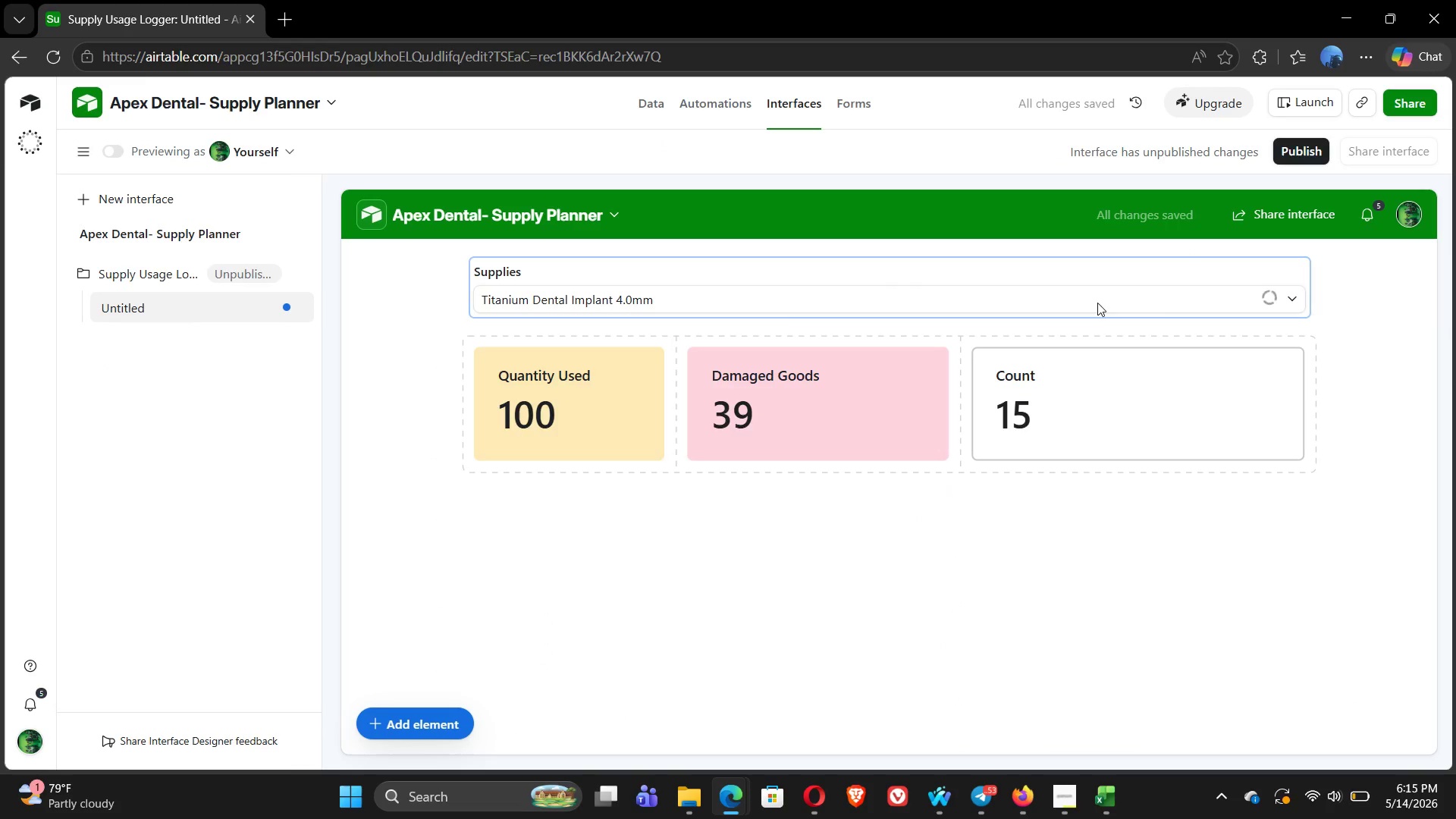 
left_click([1107, 417])
 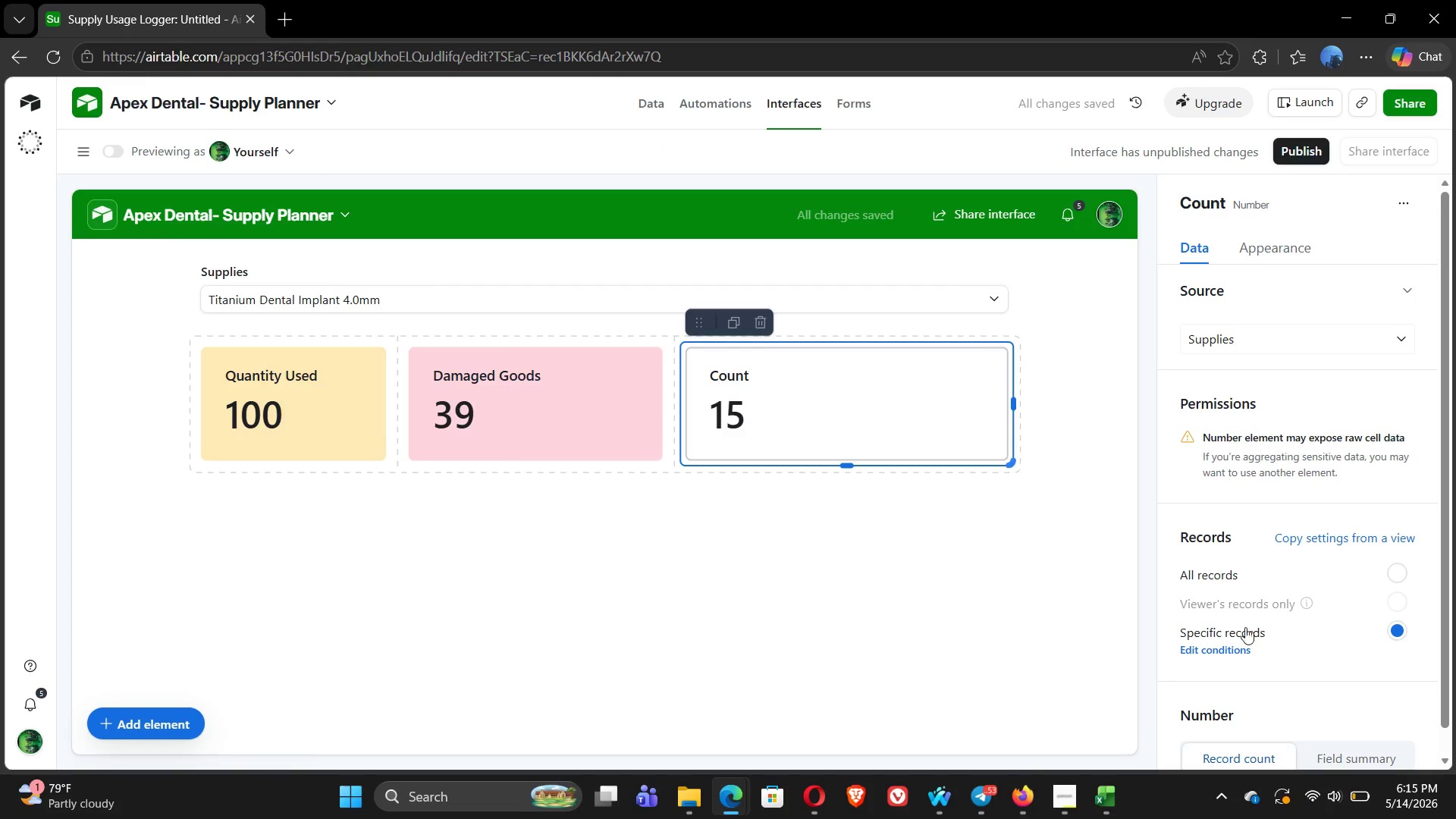 
left_click([1220, 644])
 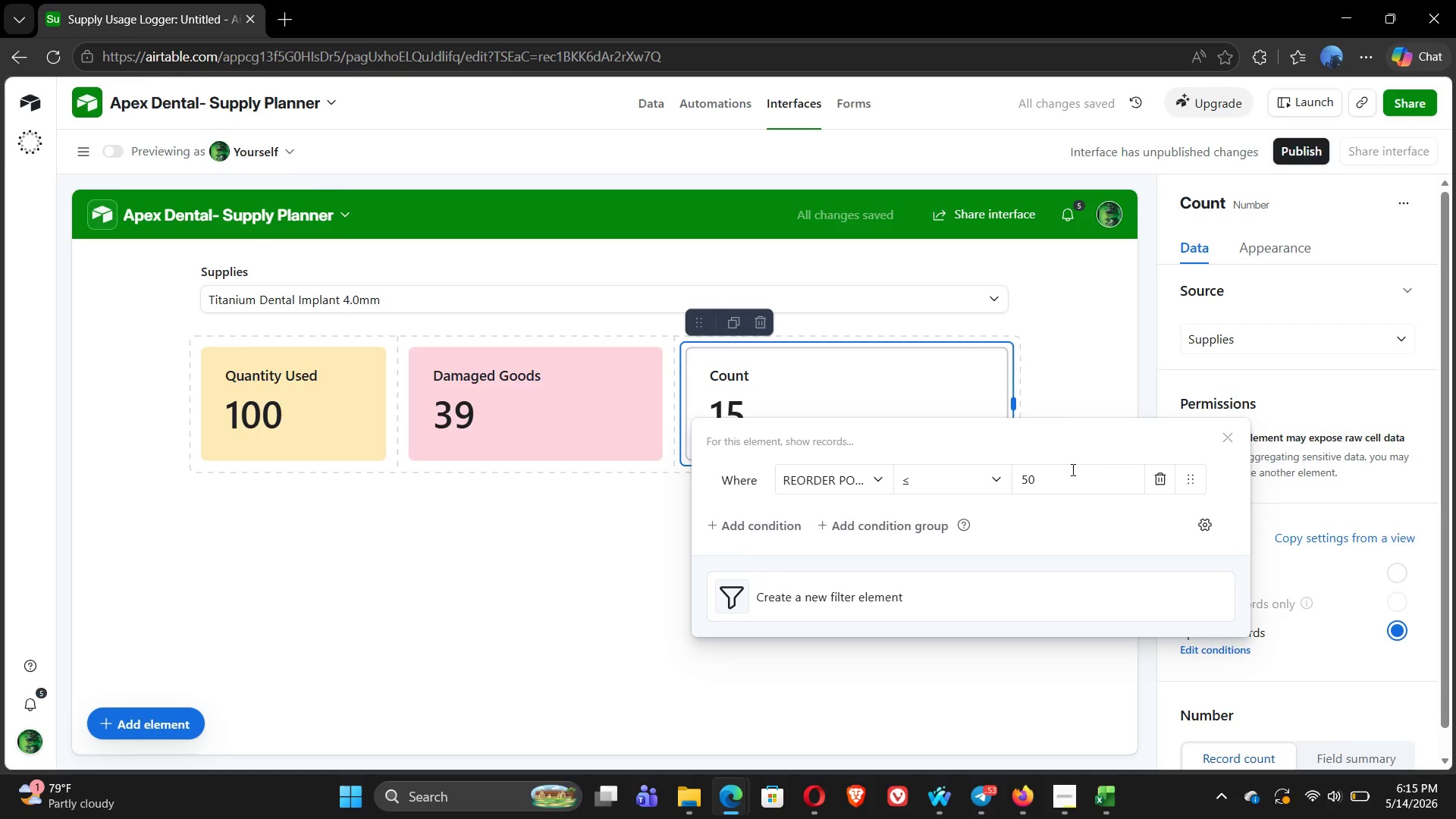 
left_click([1065, 485])
 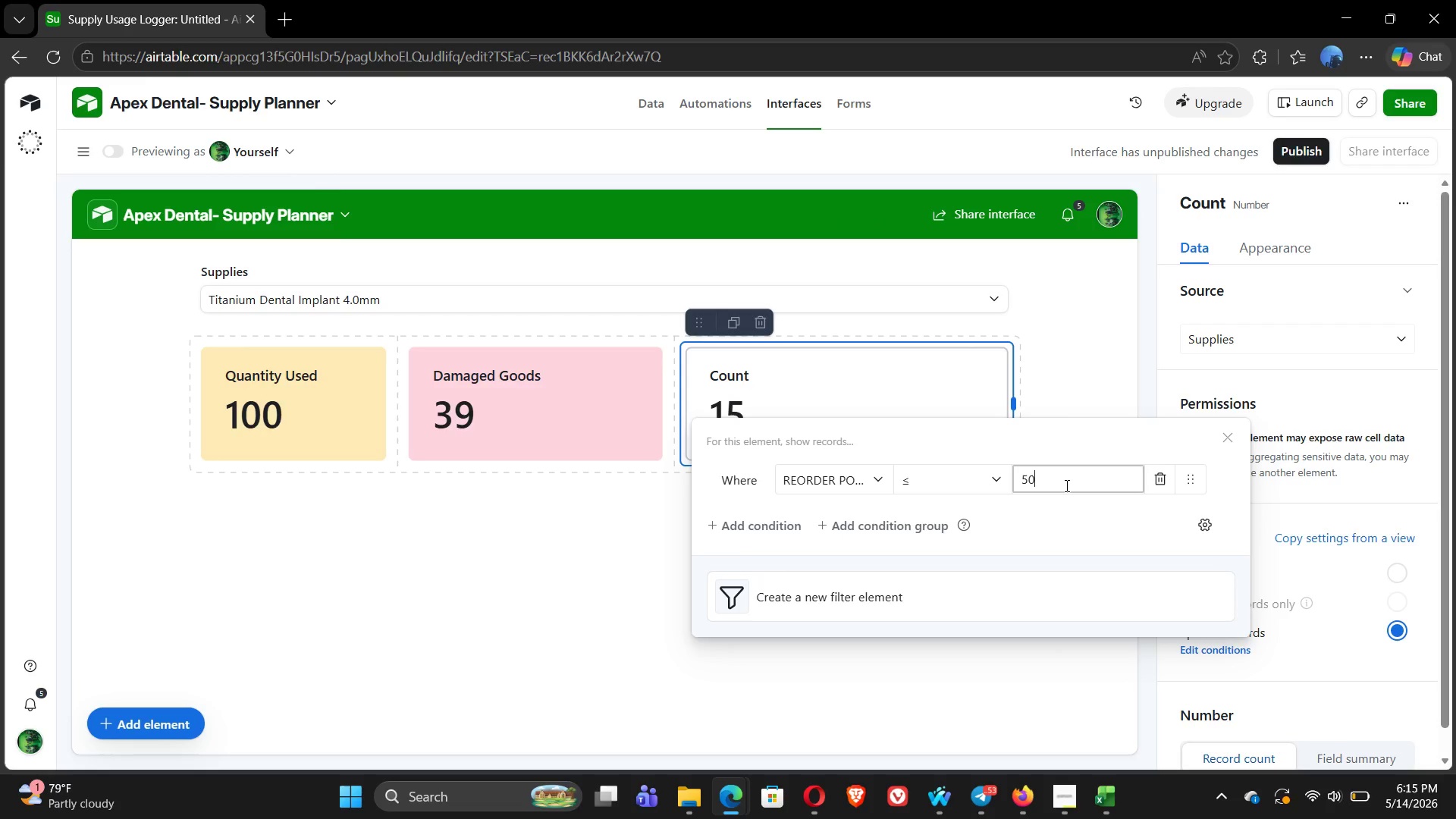 
key(Backspace)
key(Backspace)
type(100)
 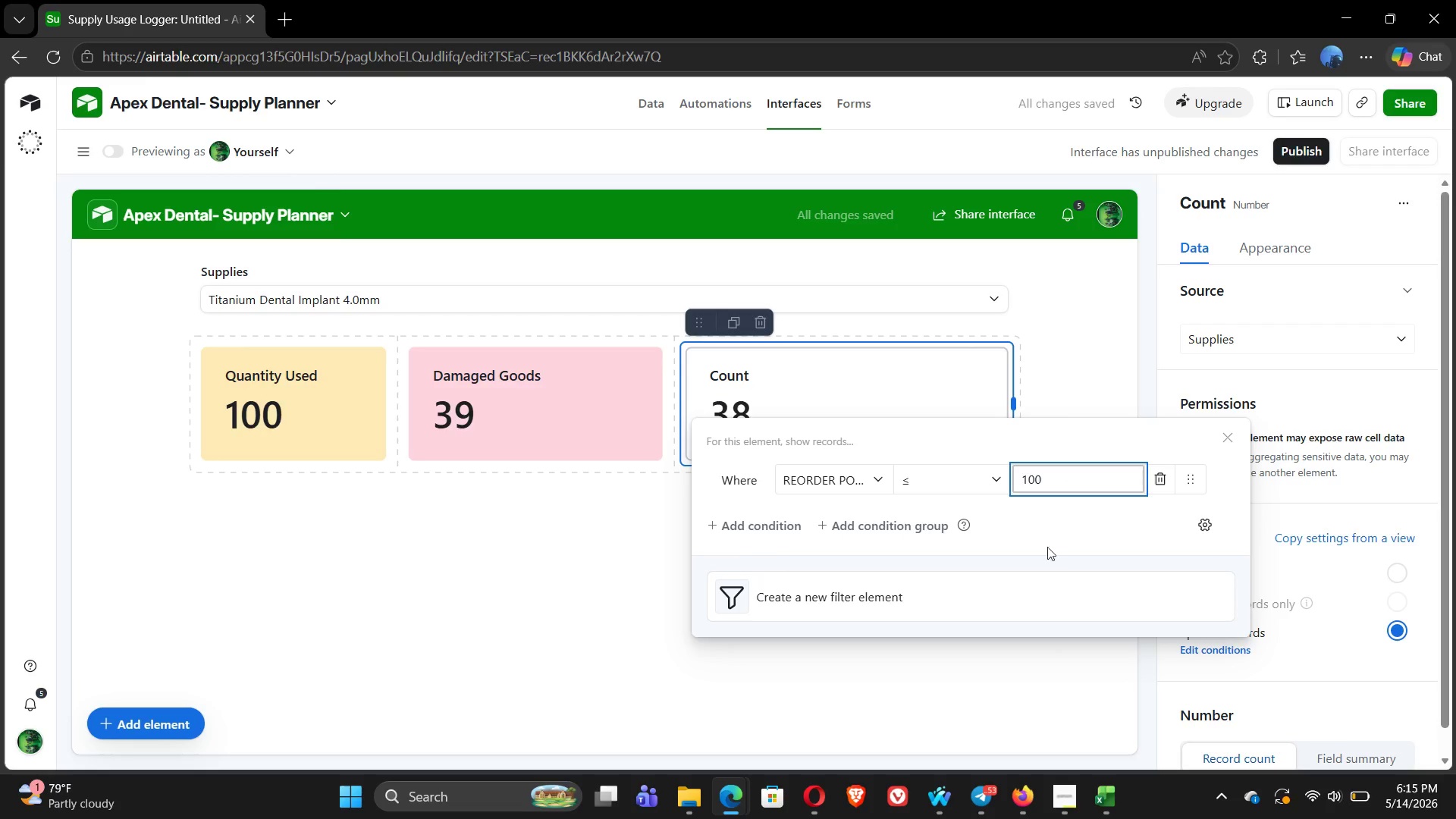 
wait(8.09)
 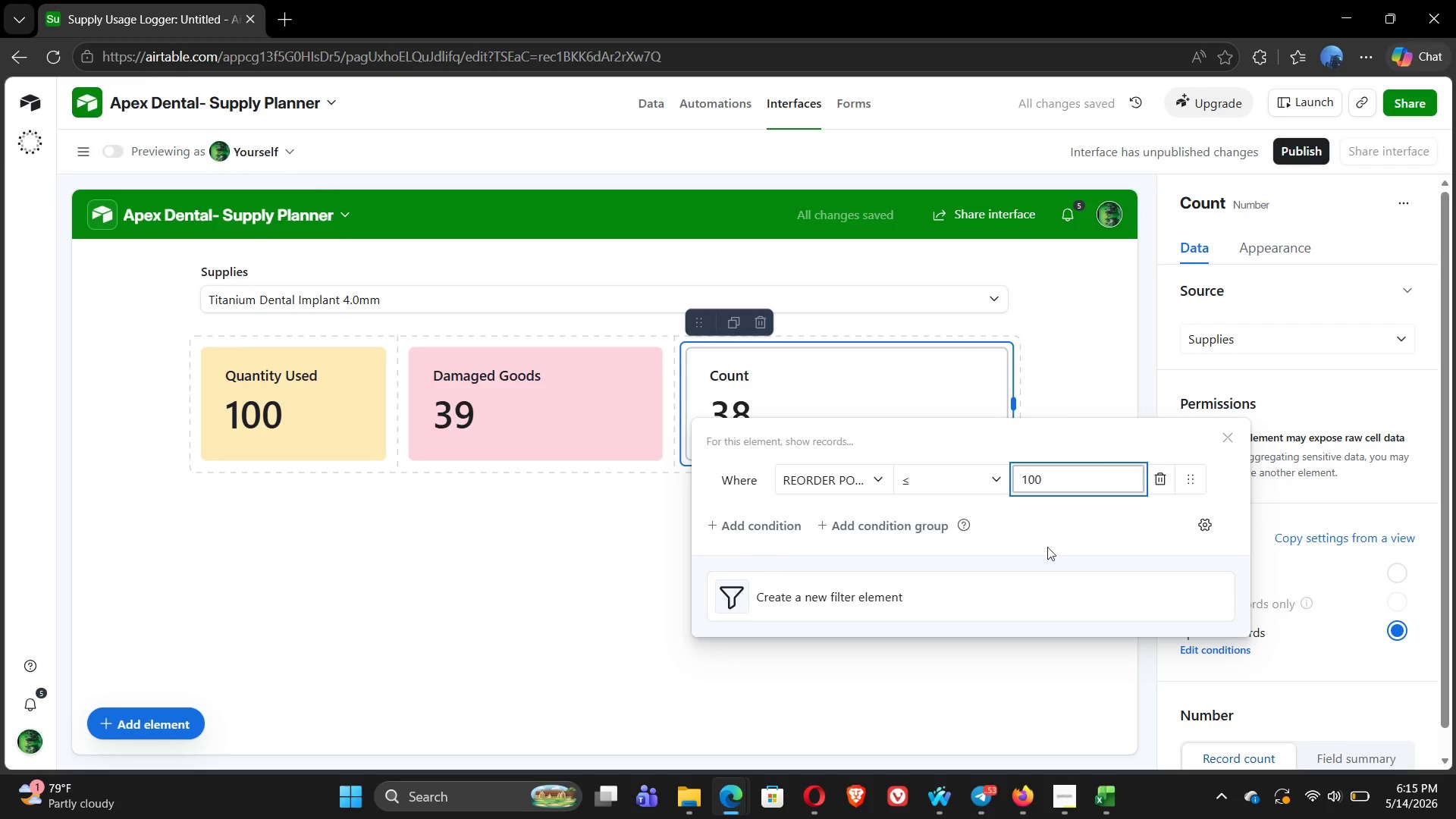 
left_click([1294, 204])
 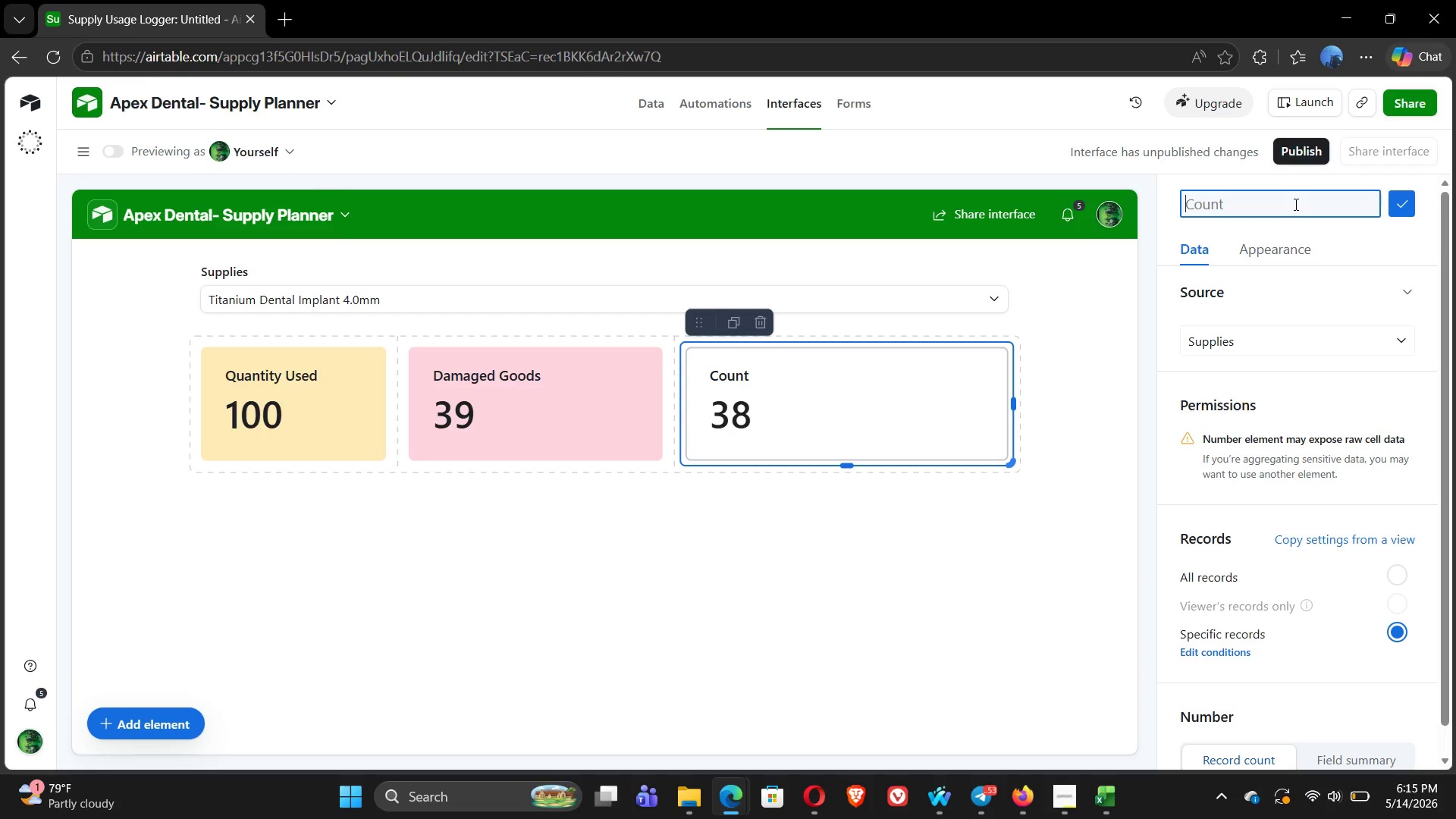 
type(Items )
 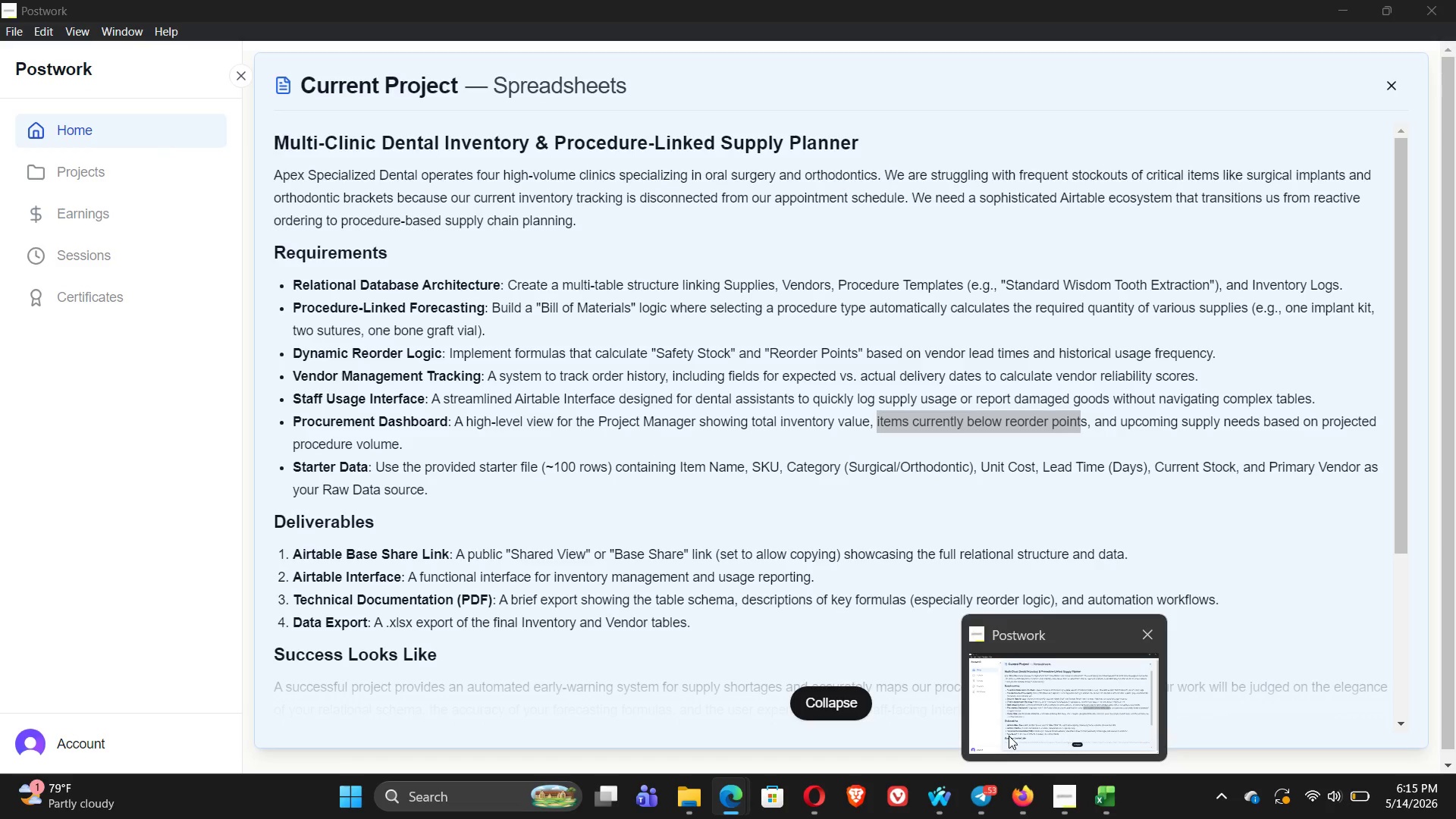 
wait(6.58)
 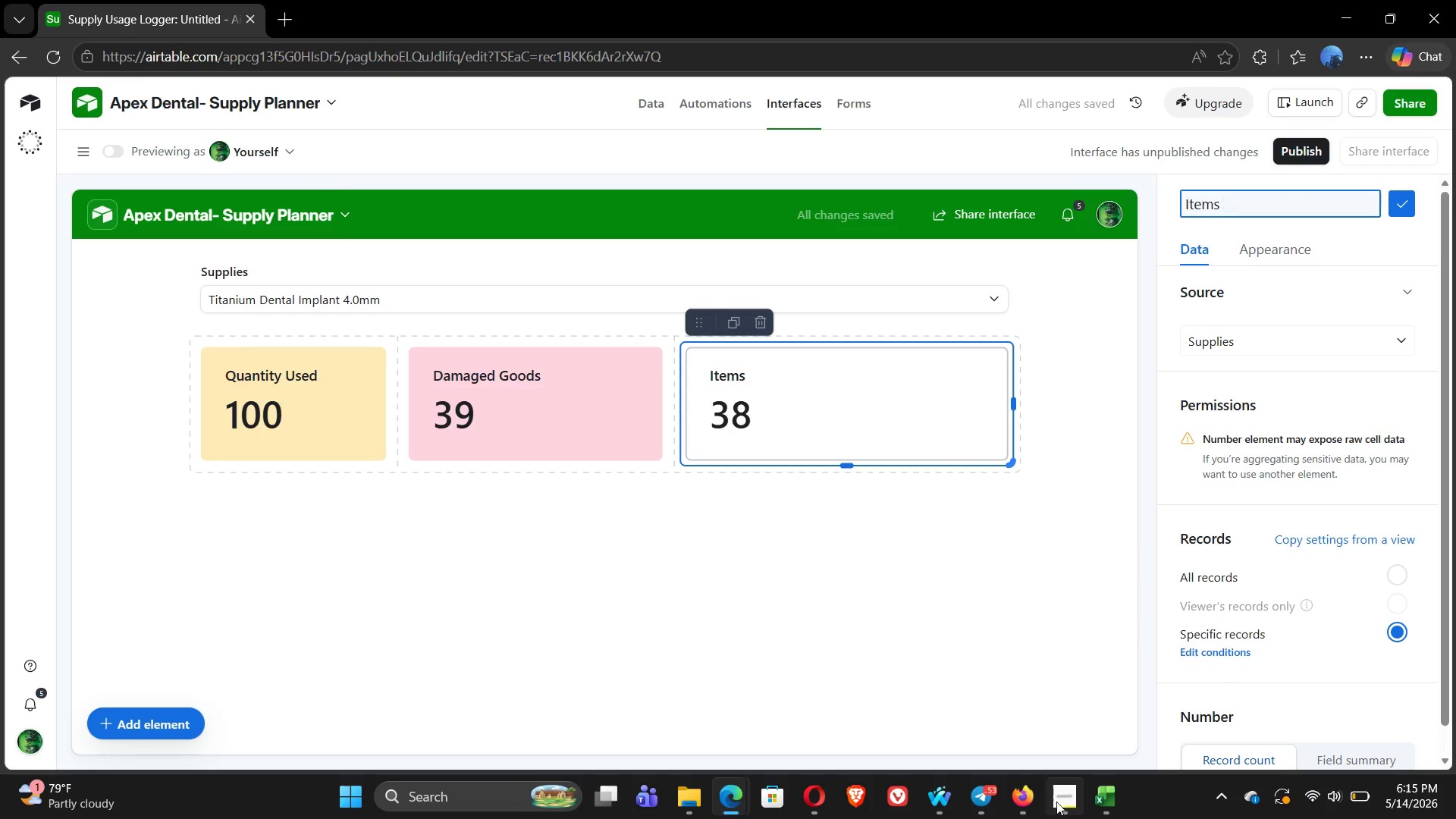 
type(currex)
key(Backspace)
type(ntly below reoder )
key(Backspace)
key(Backspace)
key(Backspace)
key(Backspace)
type(rder point)
 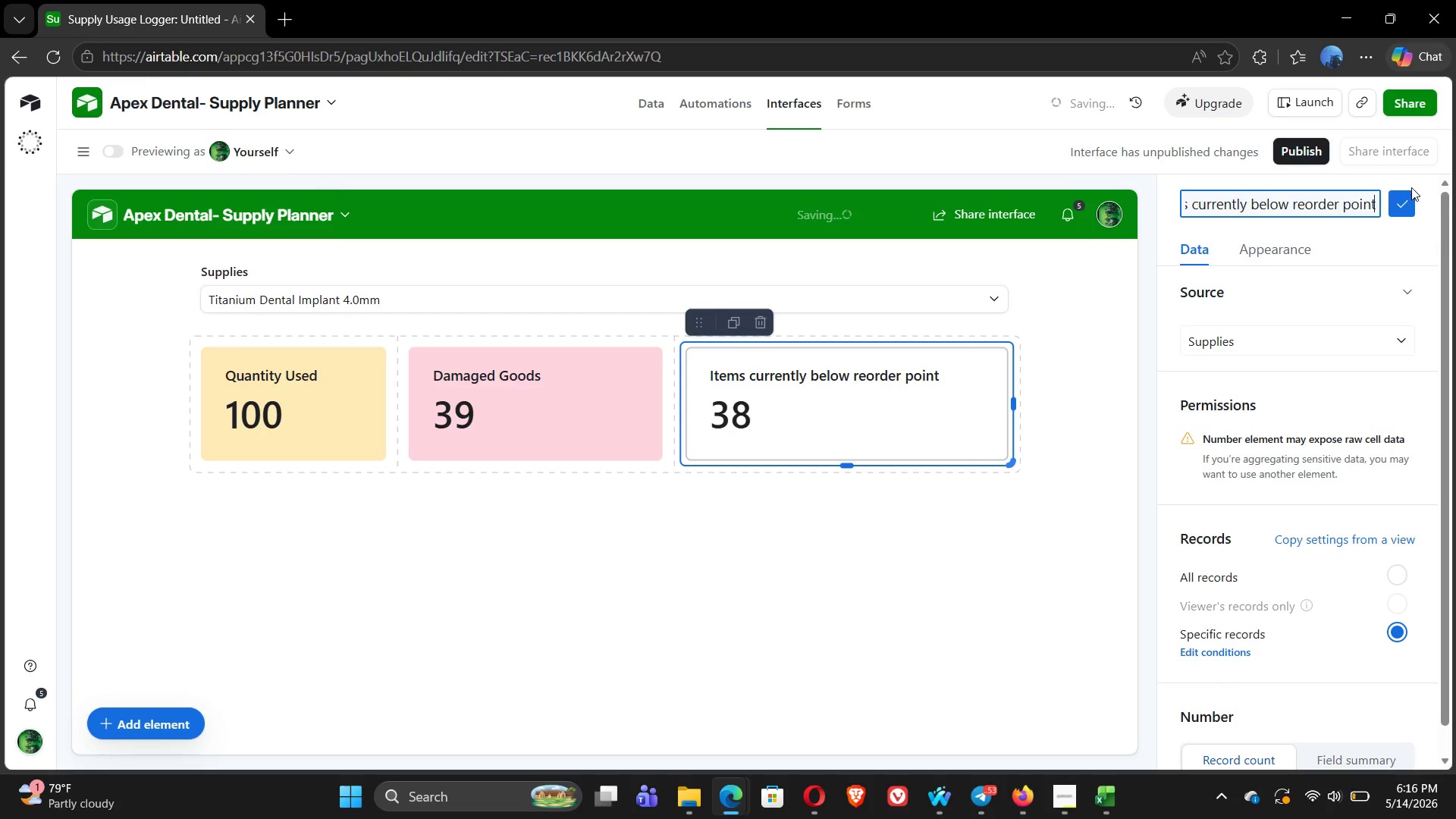 
left_click([1395, 209])
 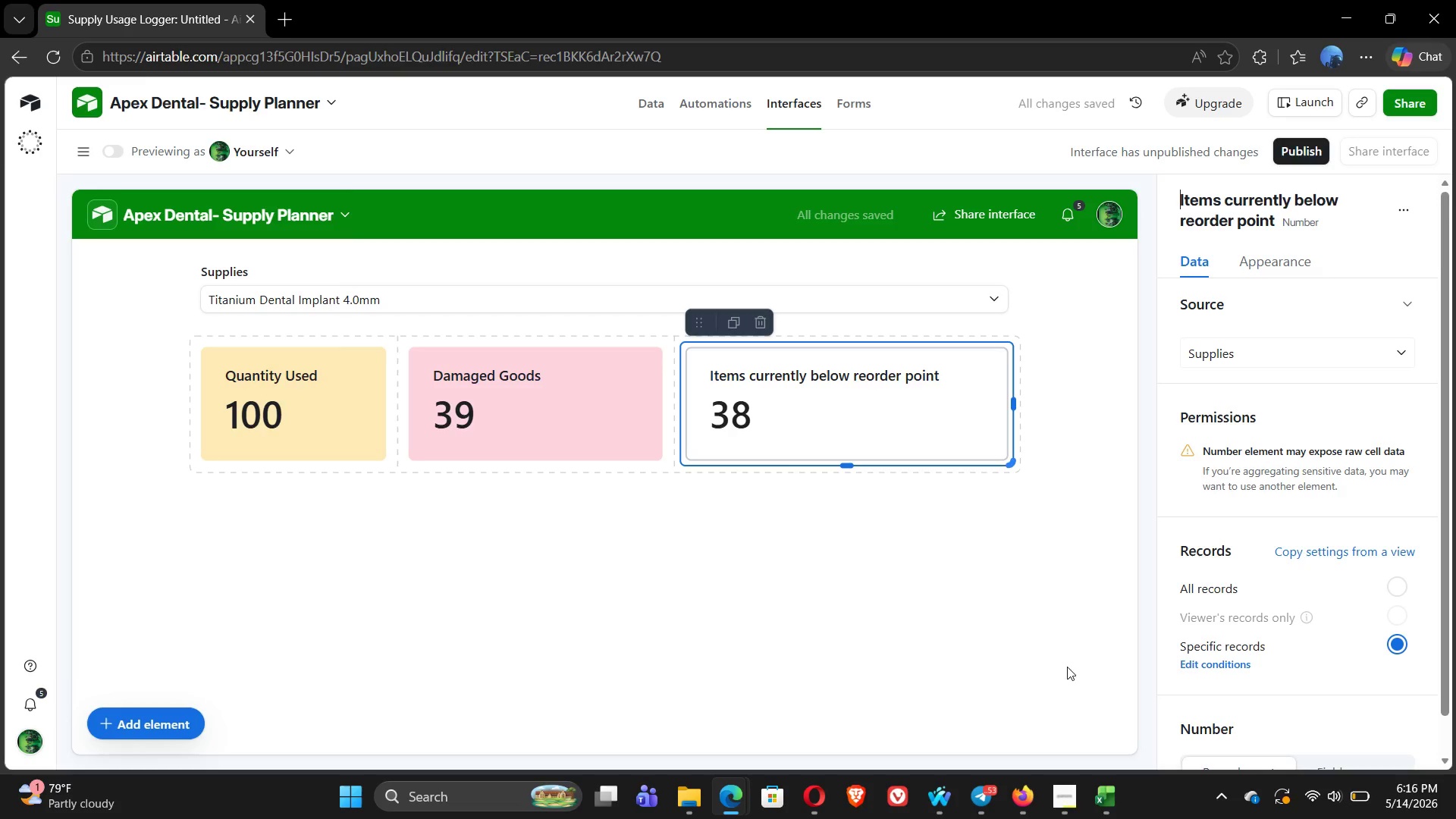 
left_click([1065, 792])
 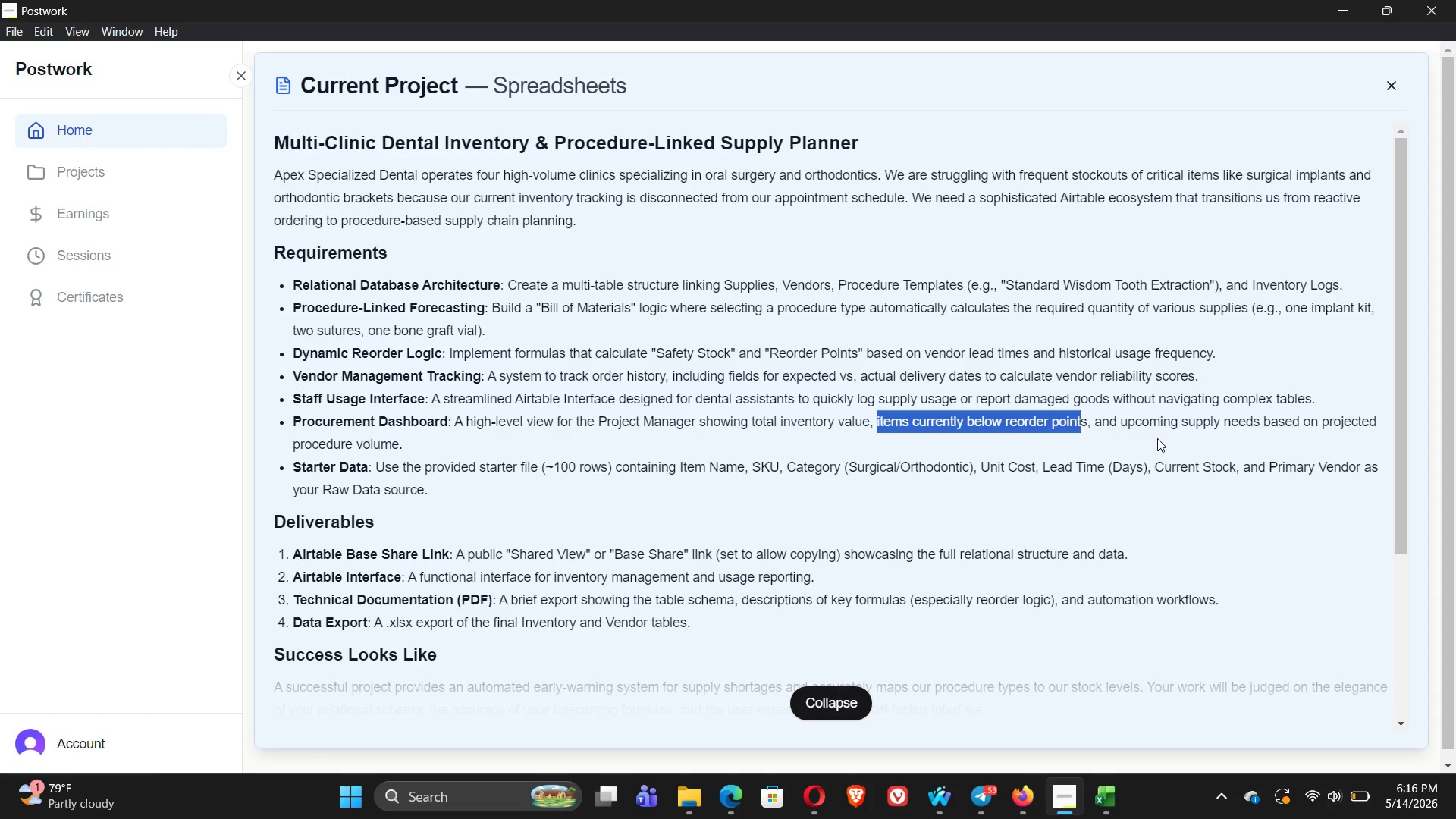 
wait(19.14)
 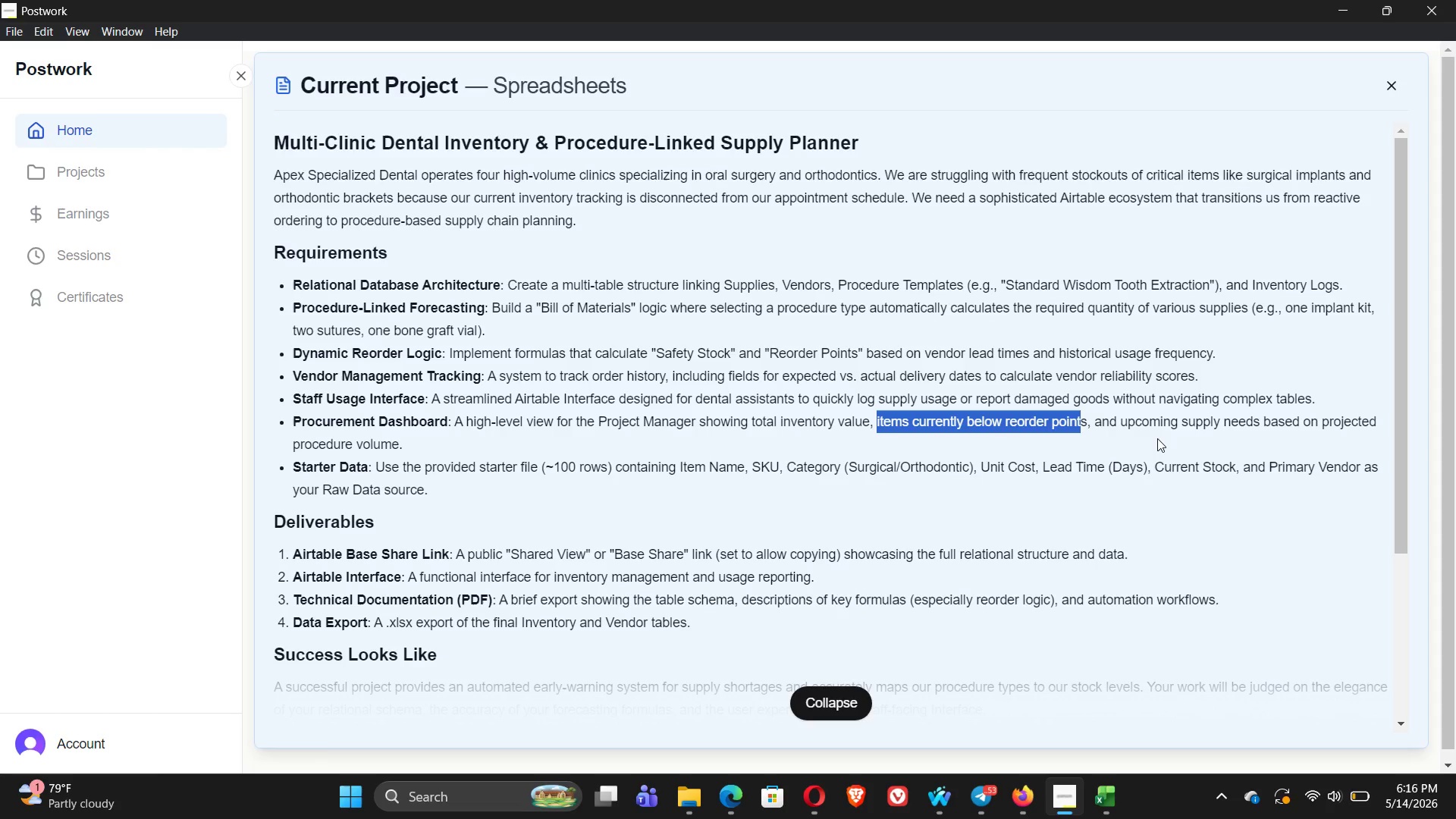 
left_click([848, 713])
 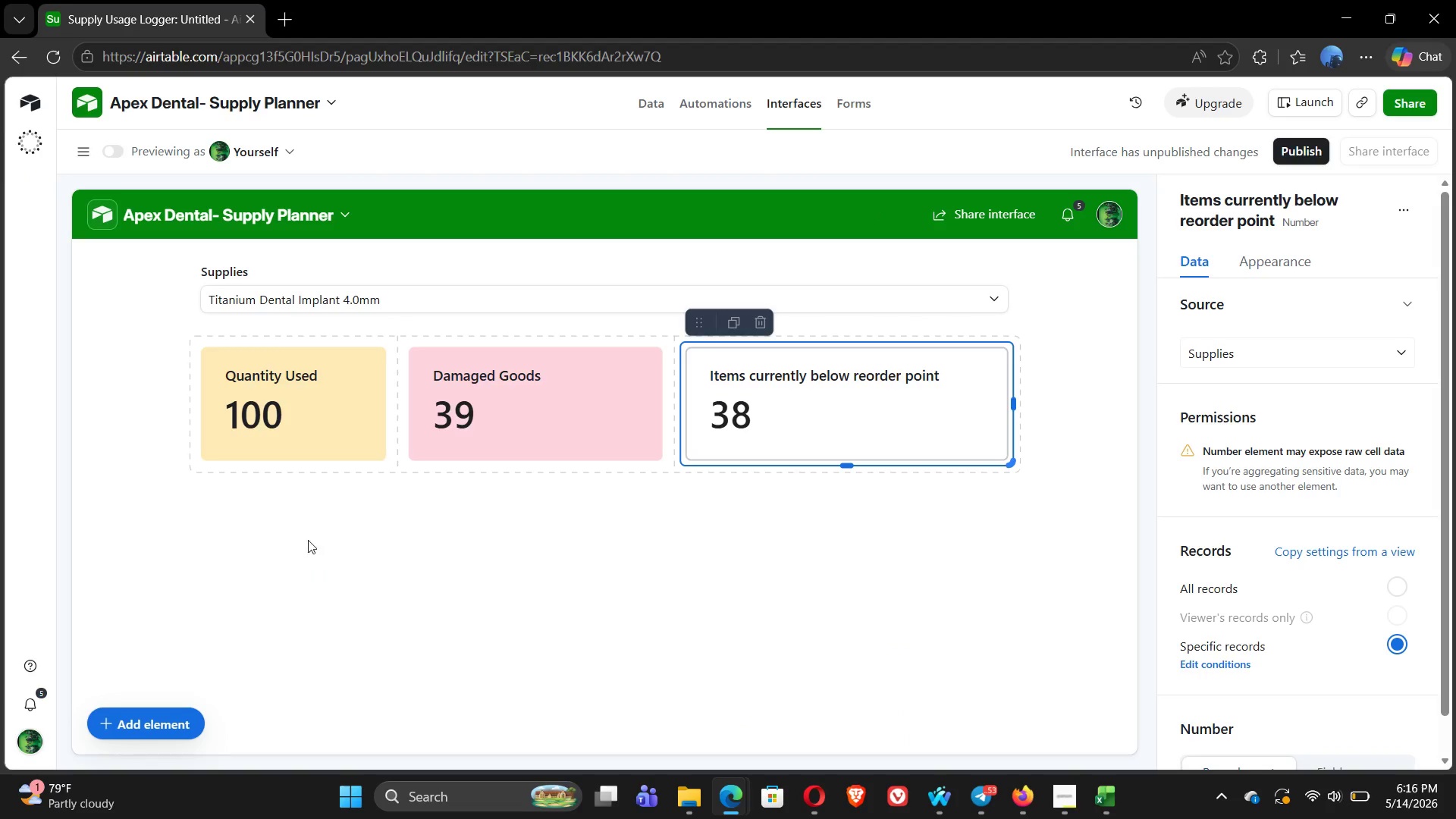 
left_click([199, 543])
 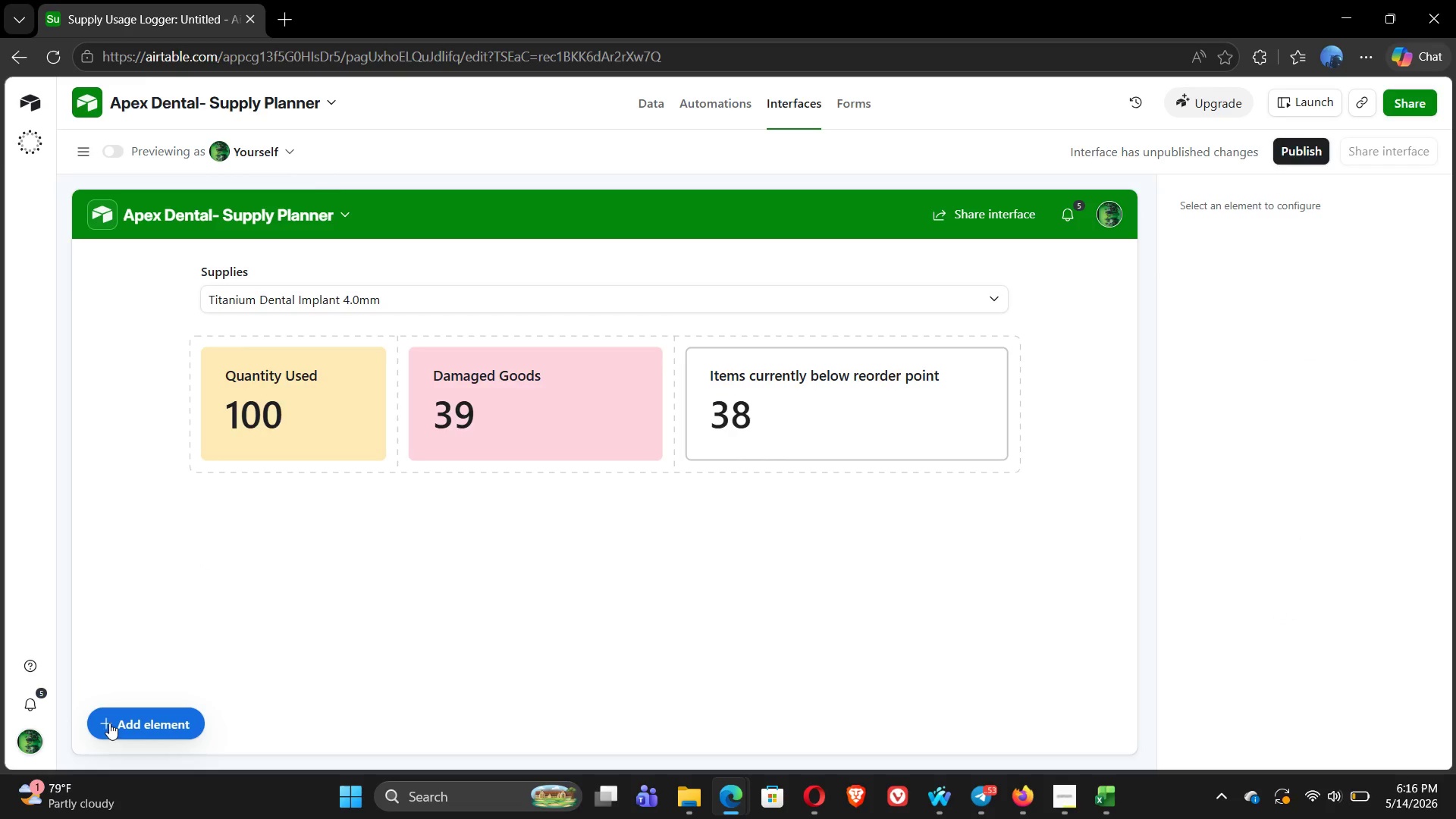 
left_click([108, 720])
 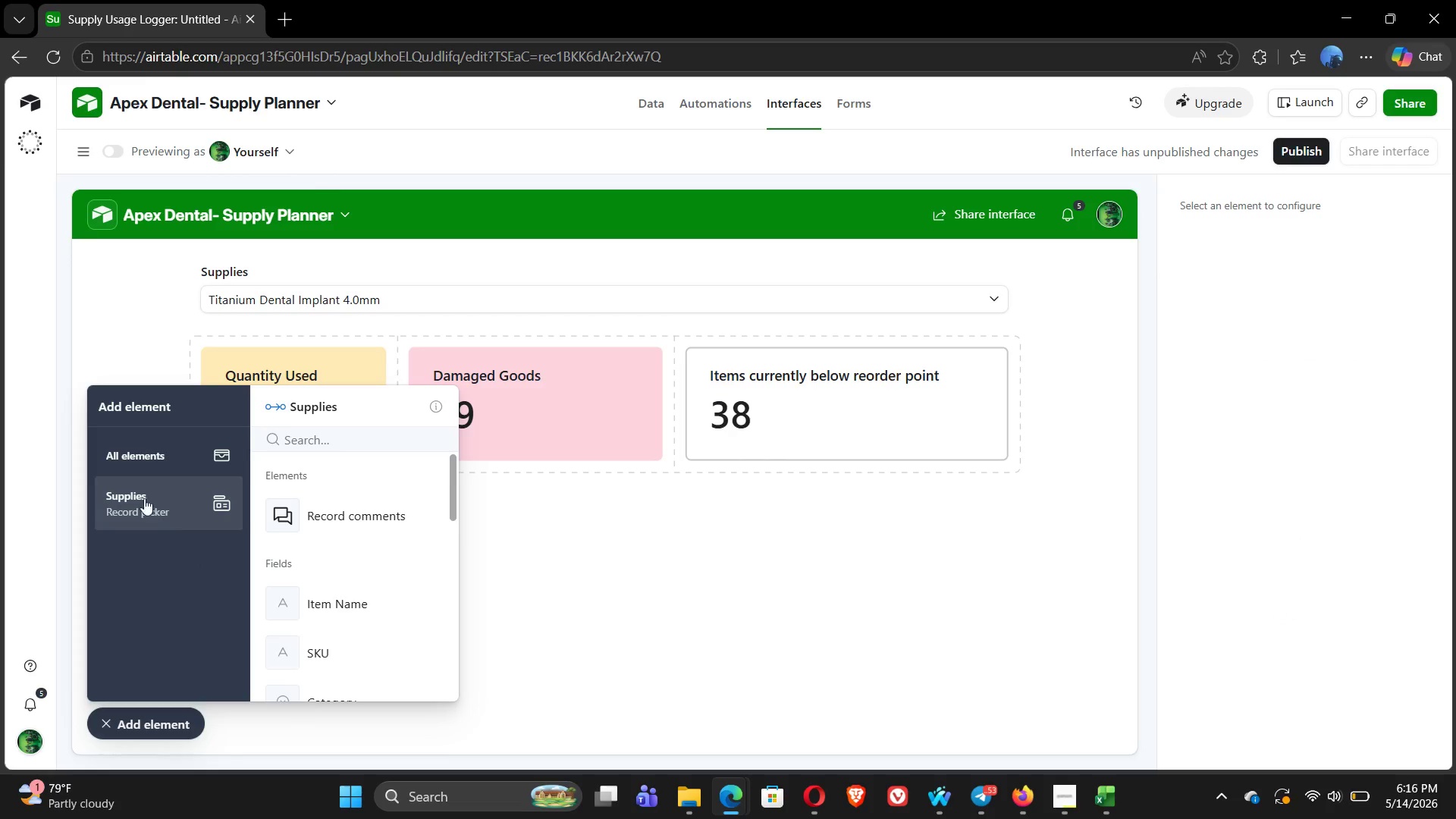 
left_click([135, 465])
 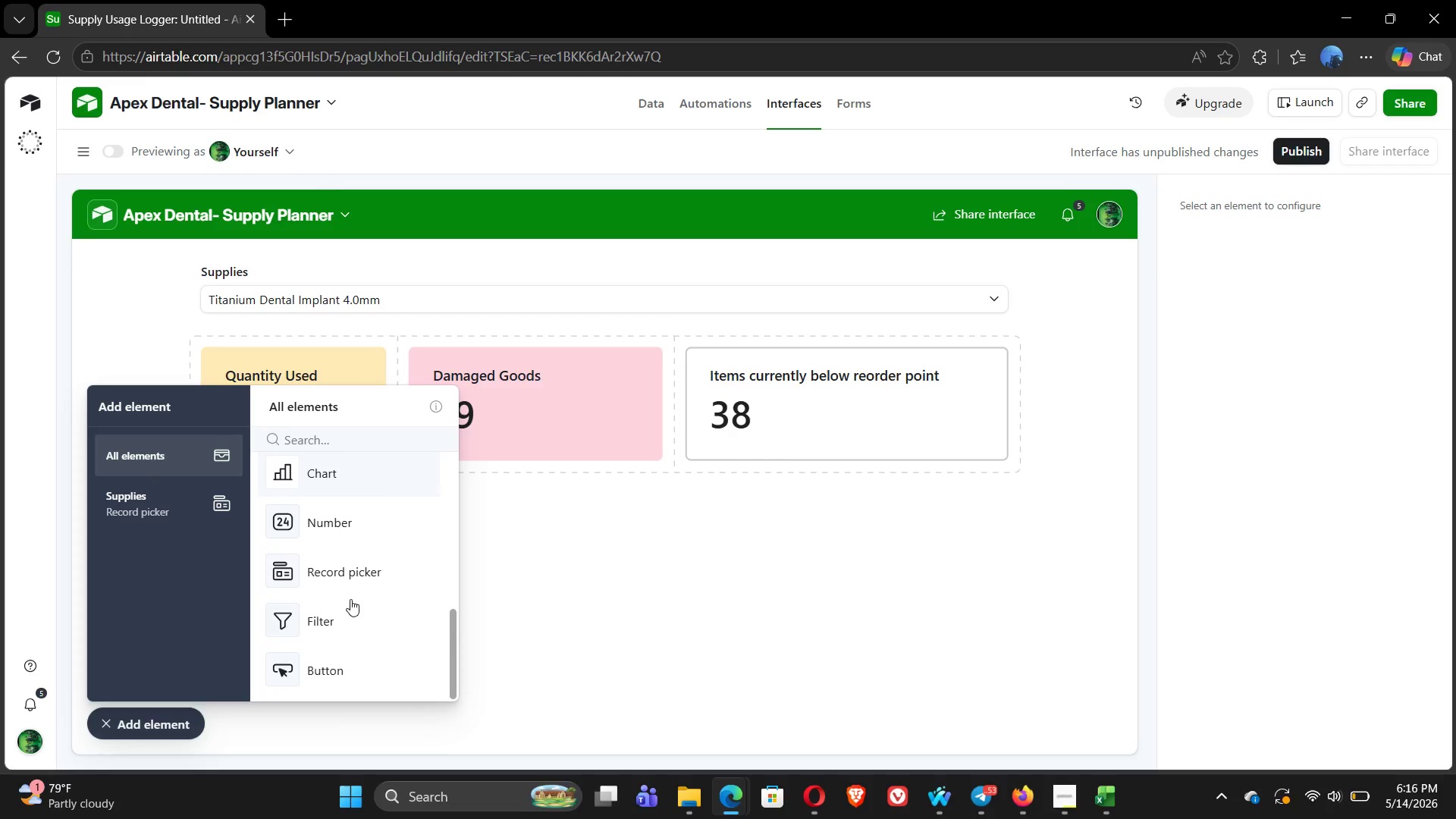 
left_click([313, 524])
 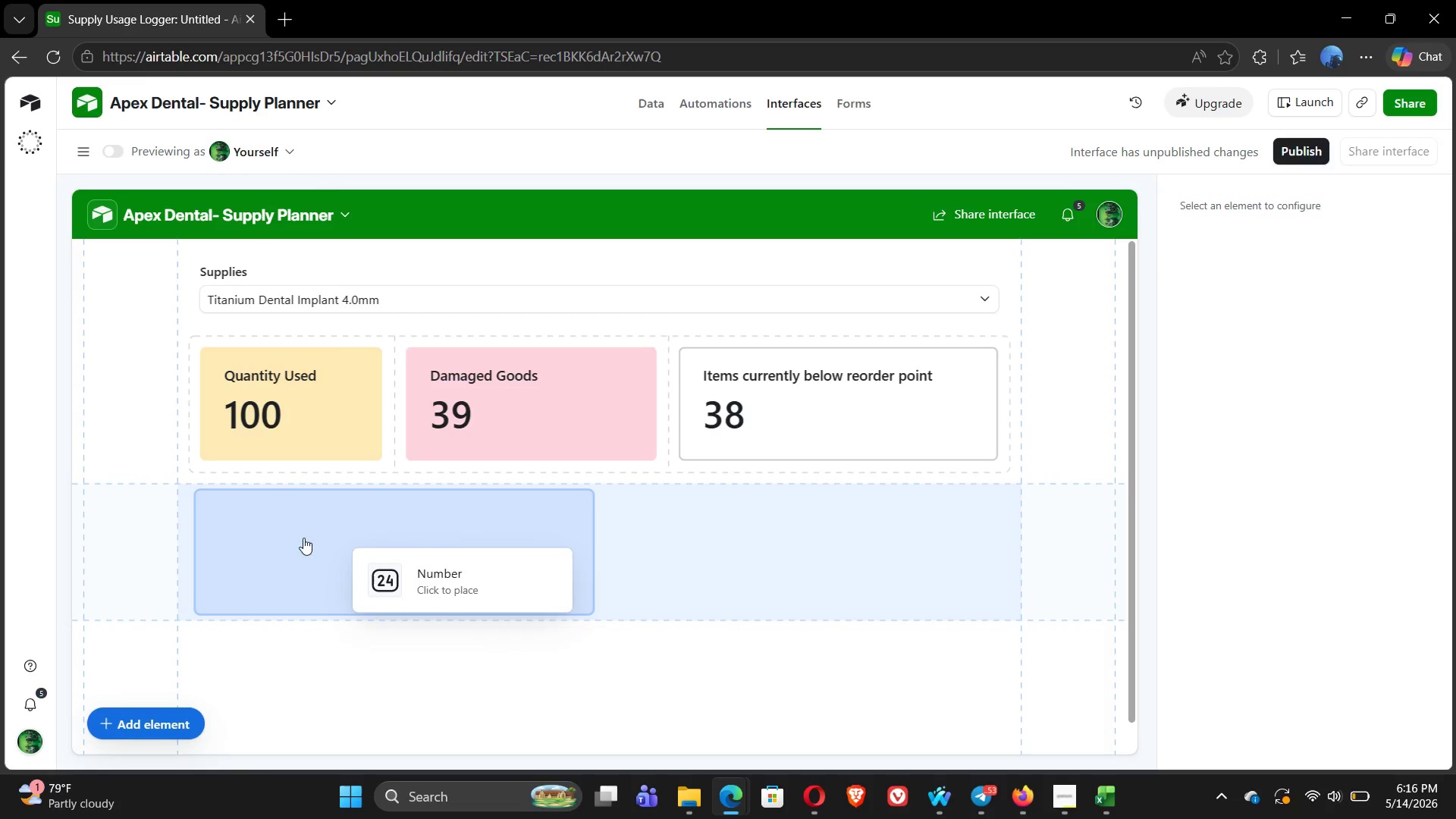 
left_click([289, 538])
 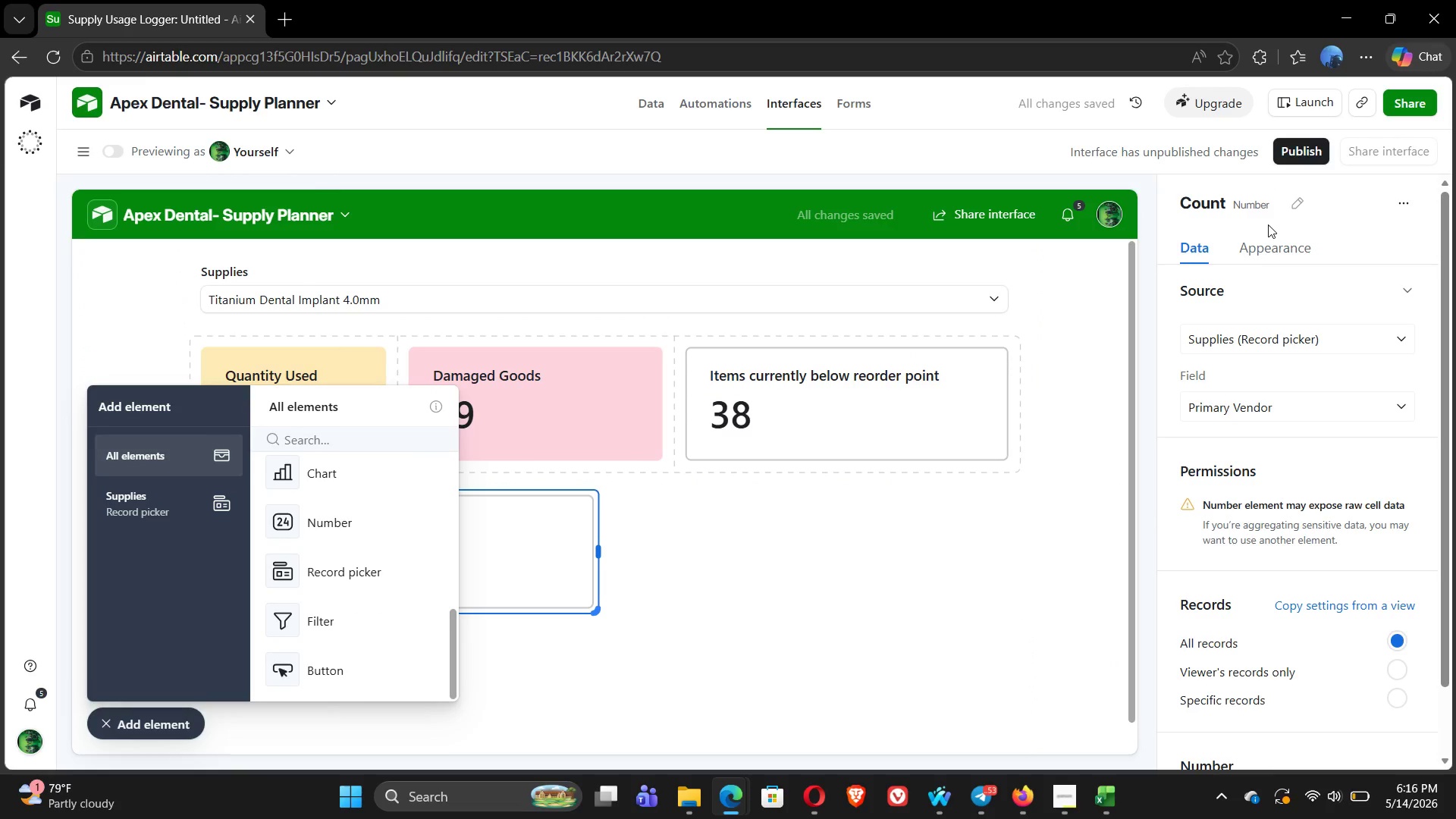 
left_click([1296, 202])
 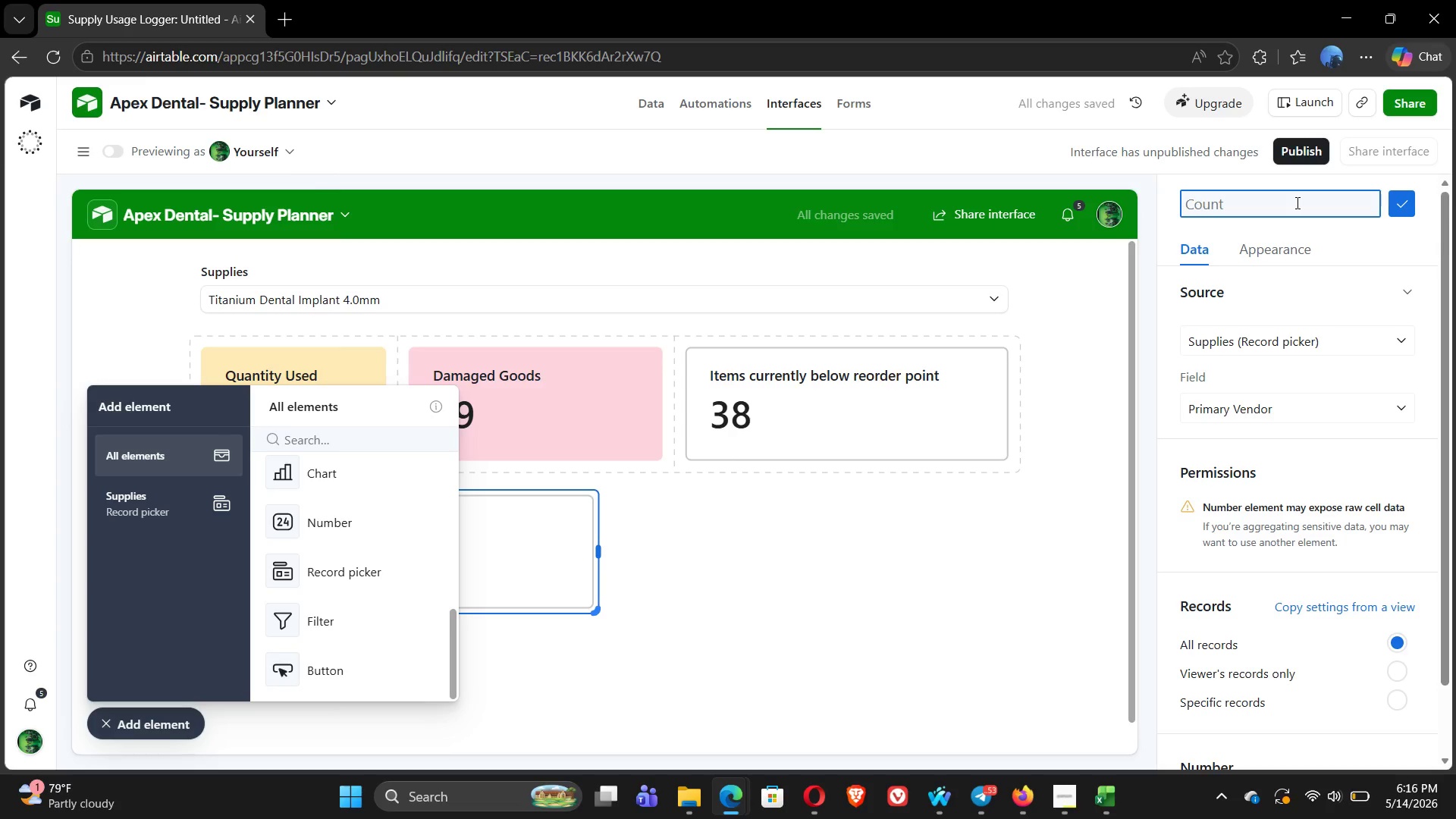 
type(upcoming supply)
 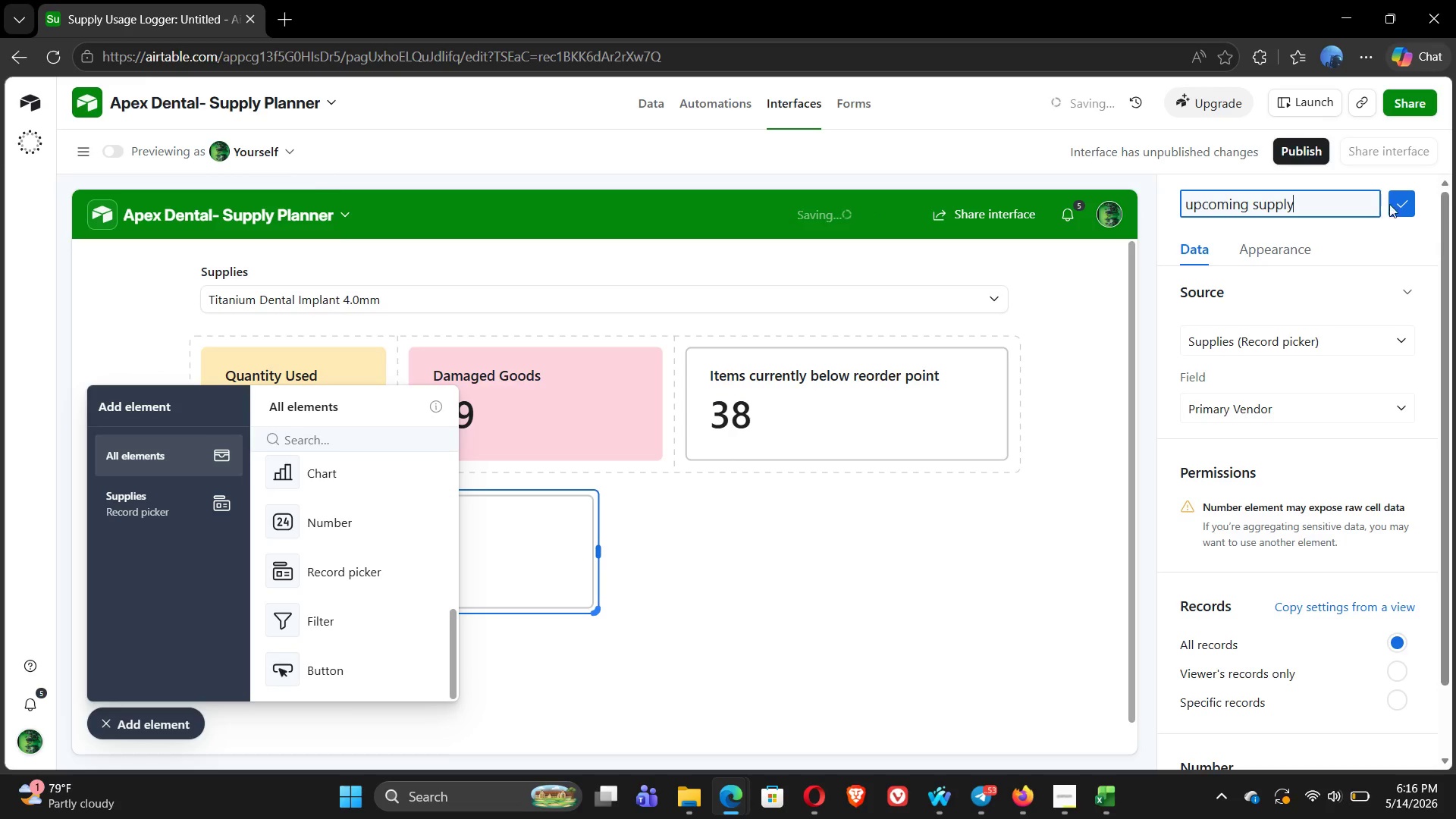 
left_click([1399, 206])
 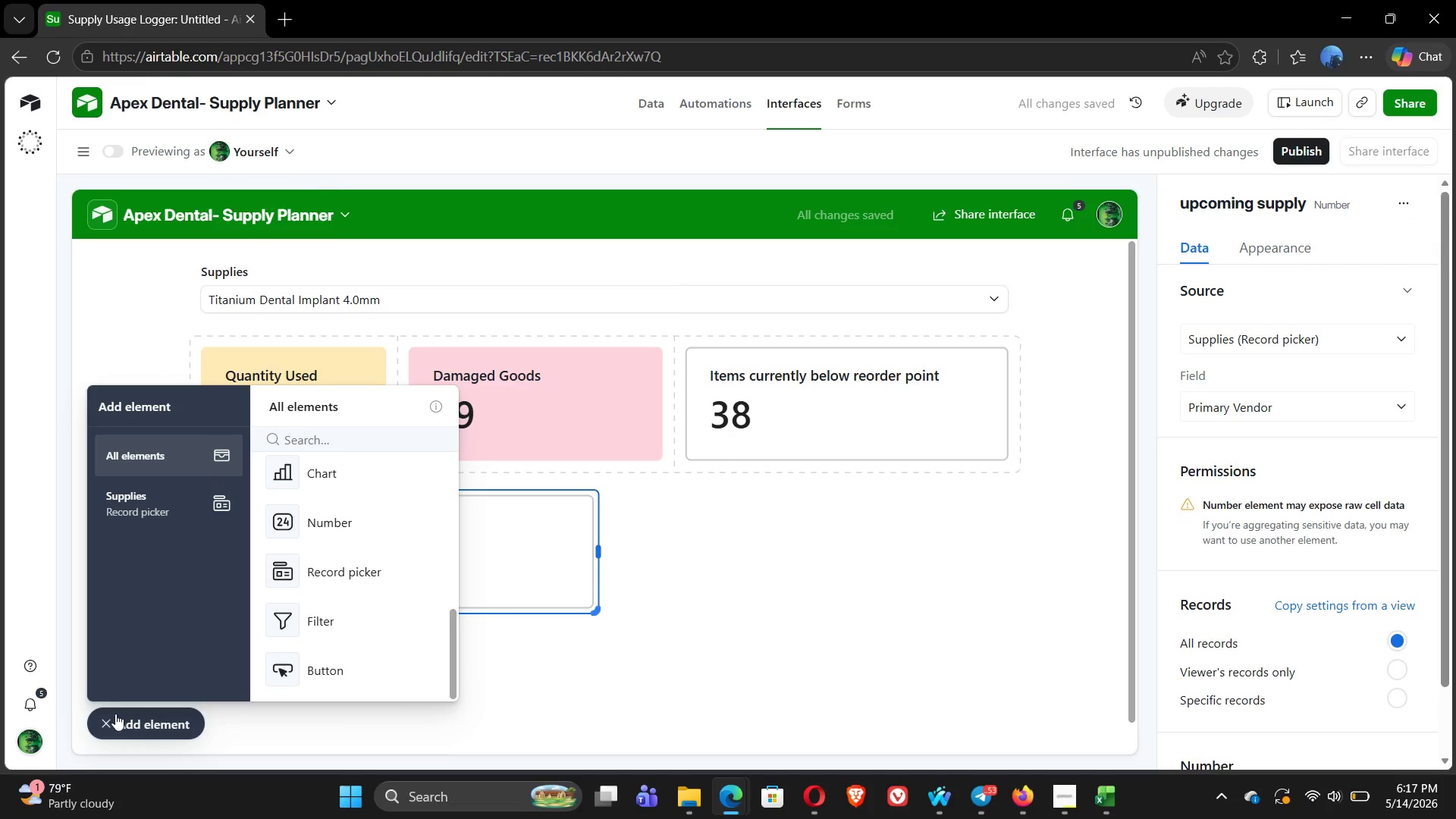 
left_click([103, 719])
 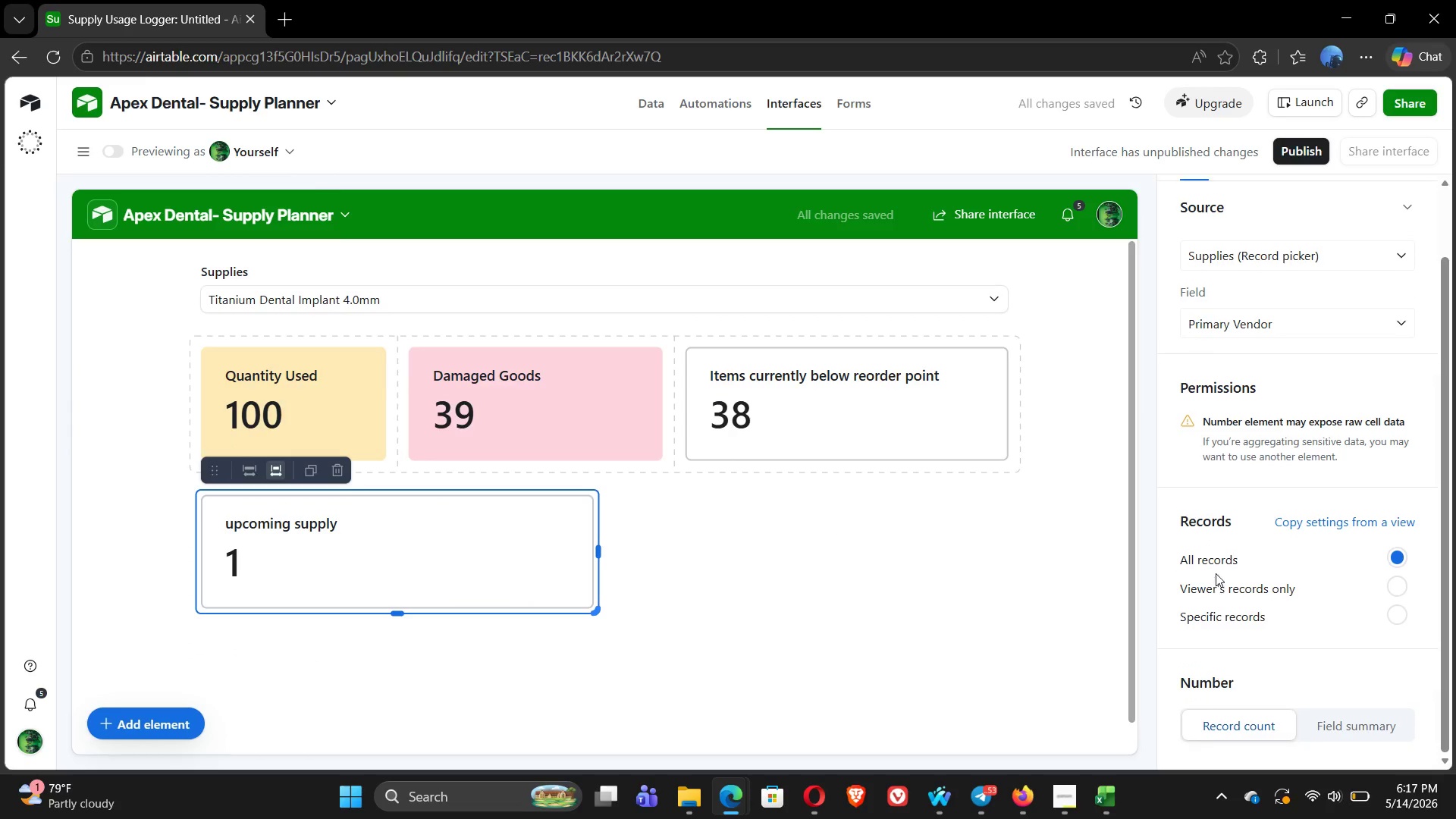 
left_click([1377, 618])
 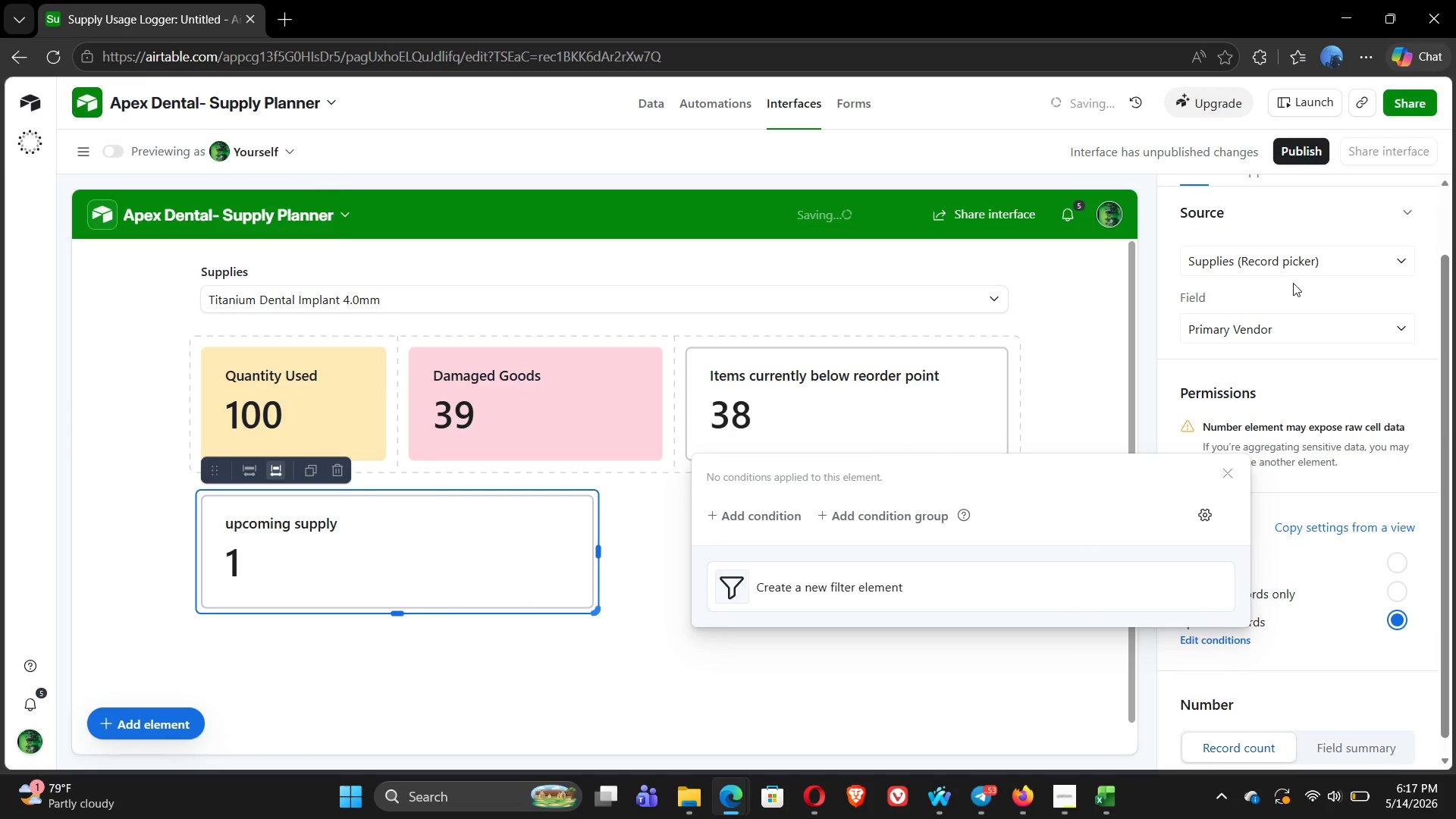 
left_click([1282, 271])
 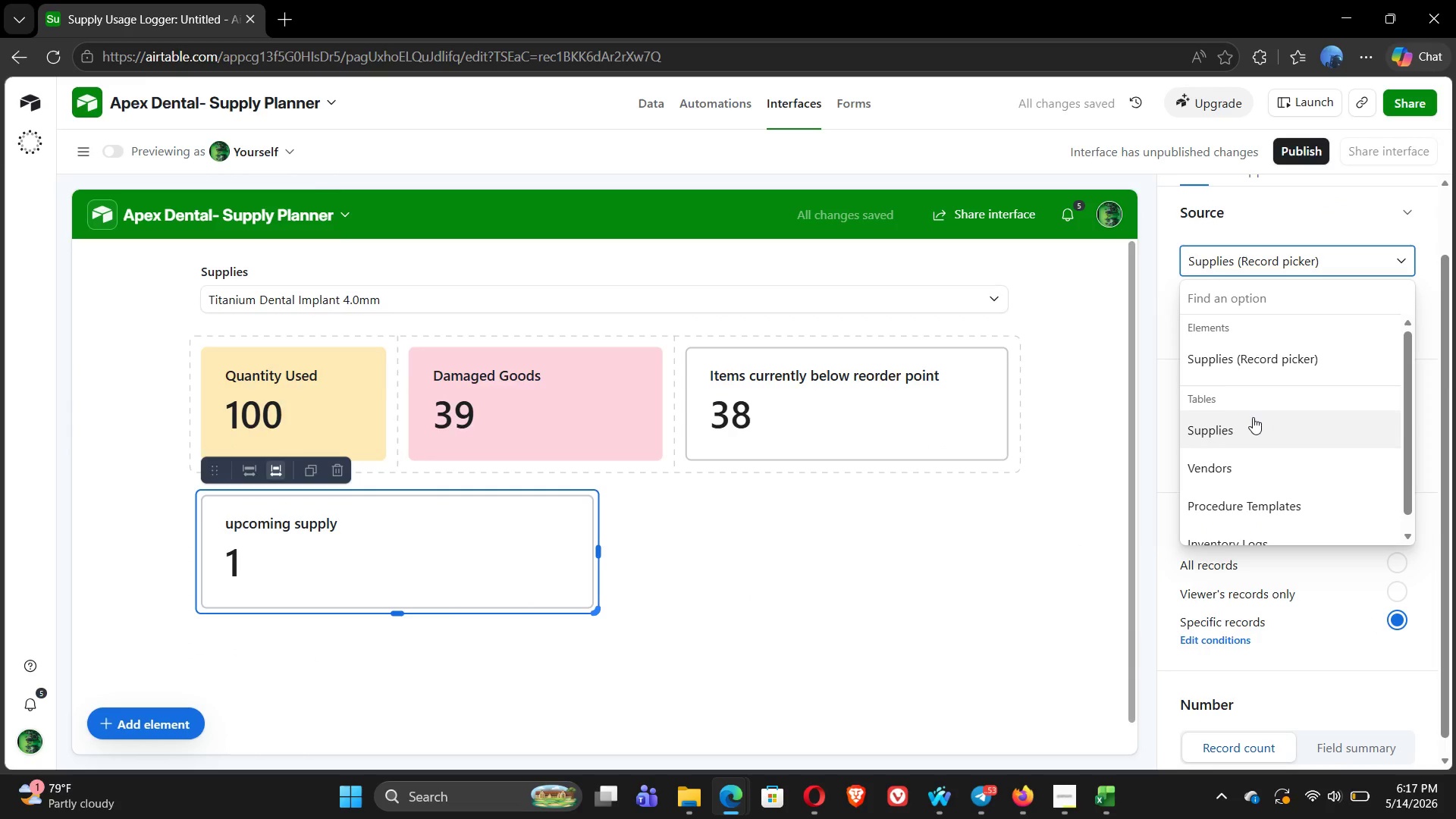 
left_click([1251, 423])
 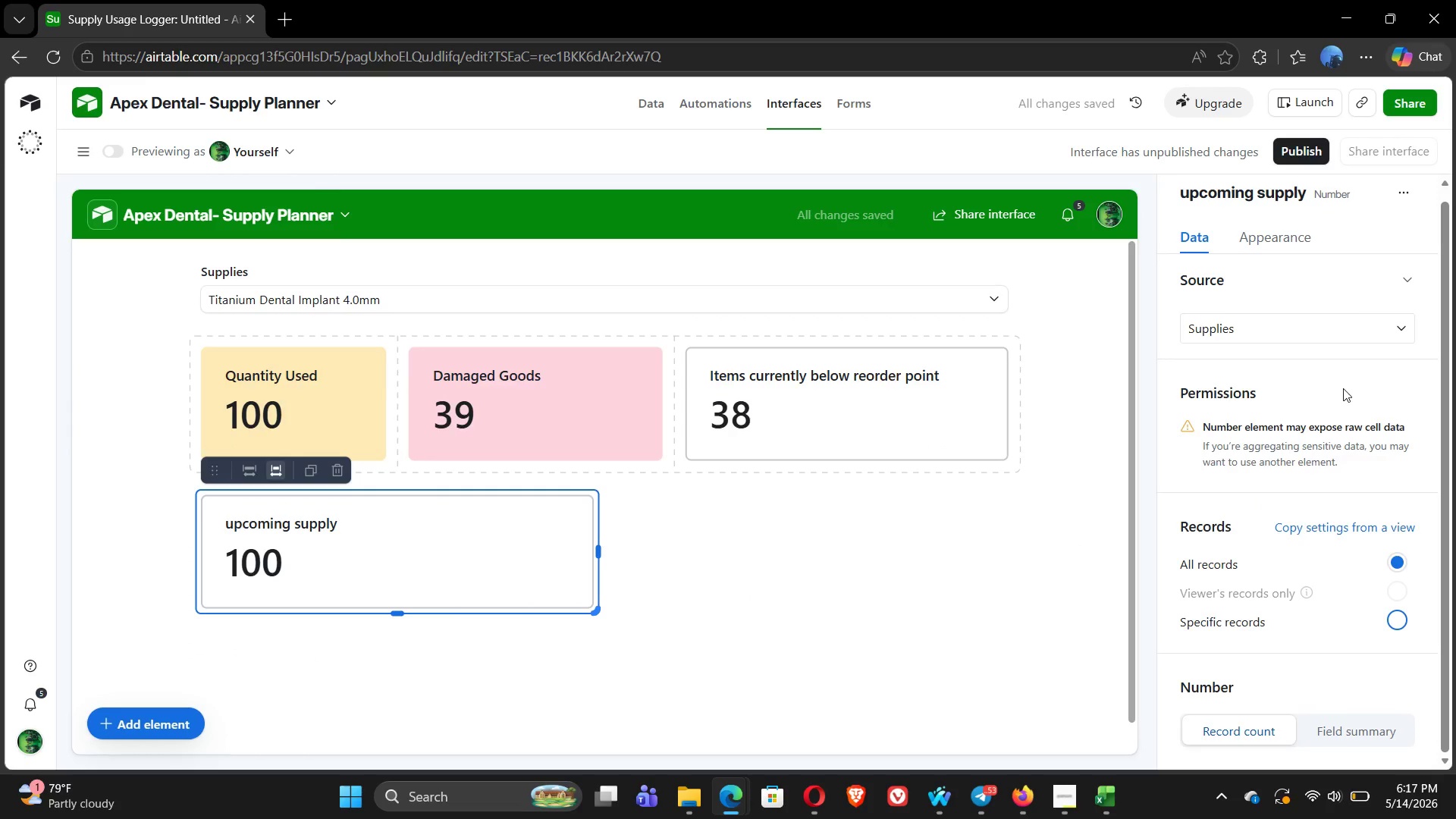 
left_click([1336, 637])
 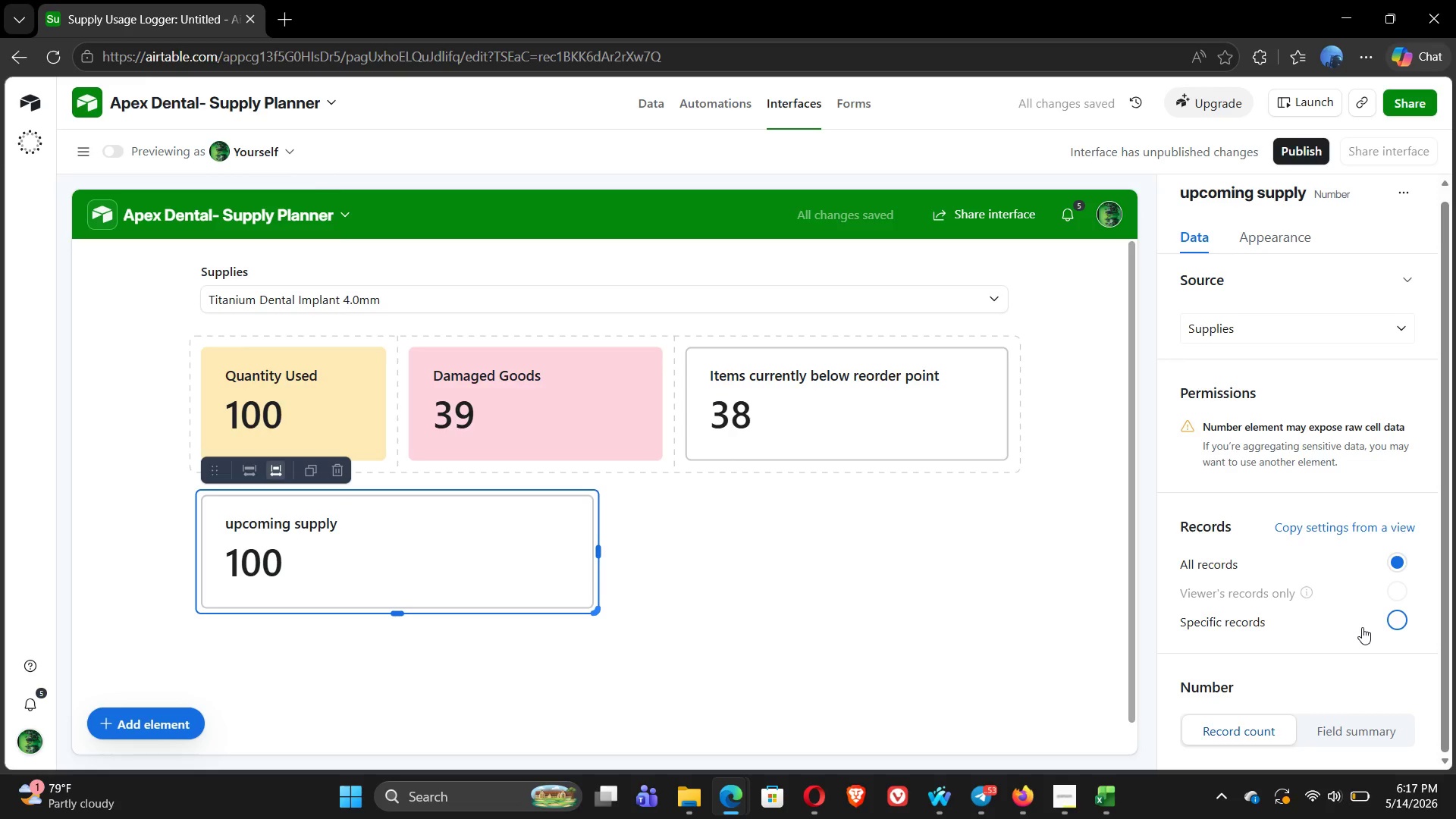 
left_click([1362, 627])
 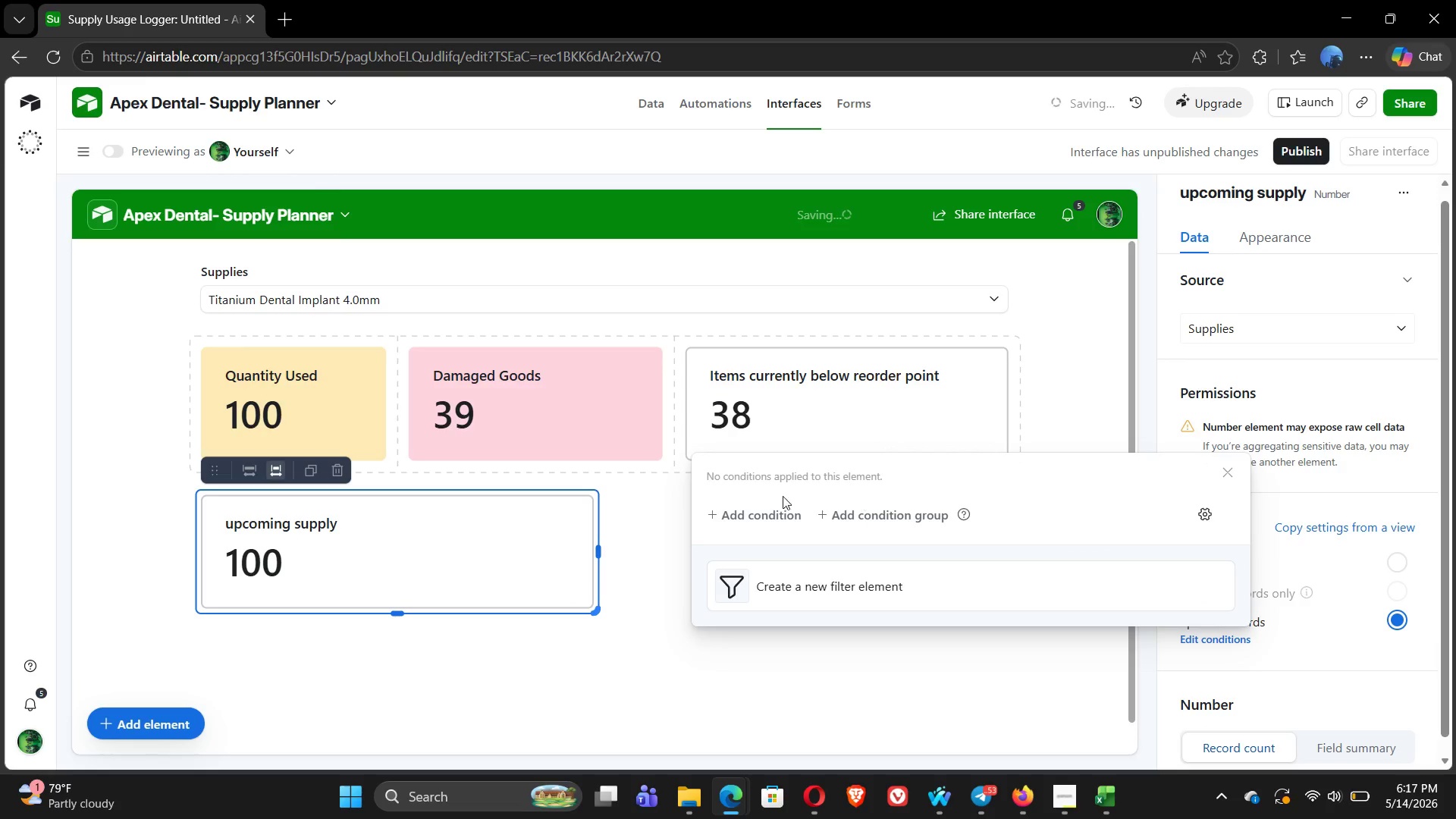 
left_click([747, 517])
 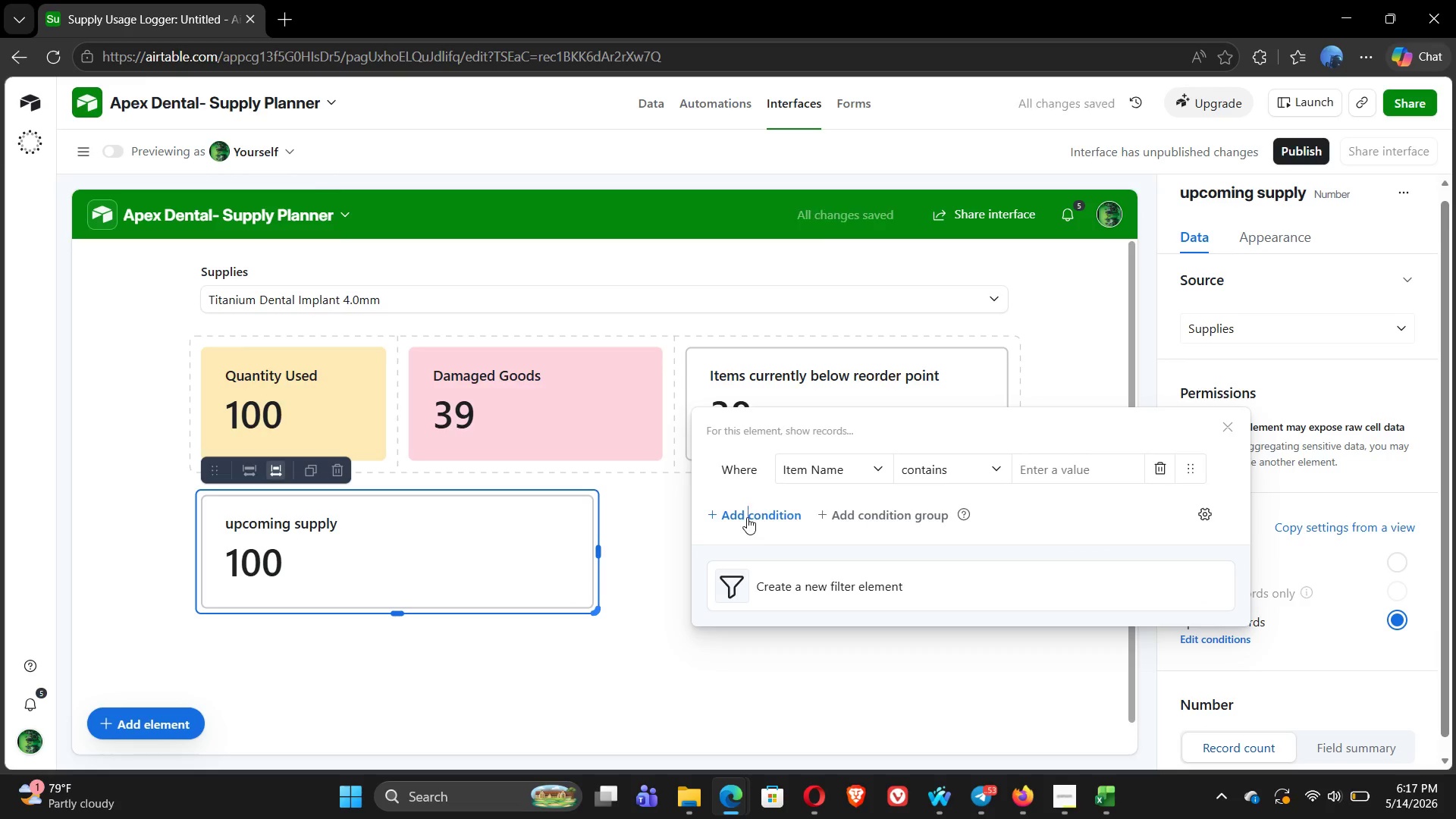 
left_click([851, 467])
 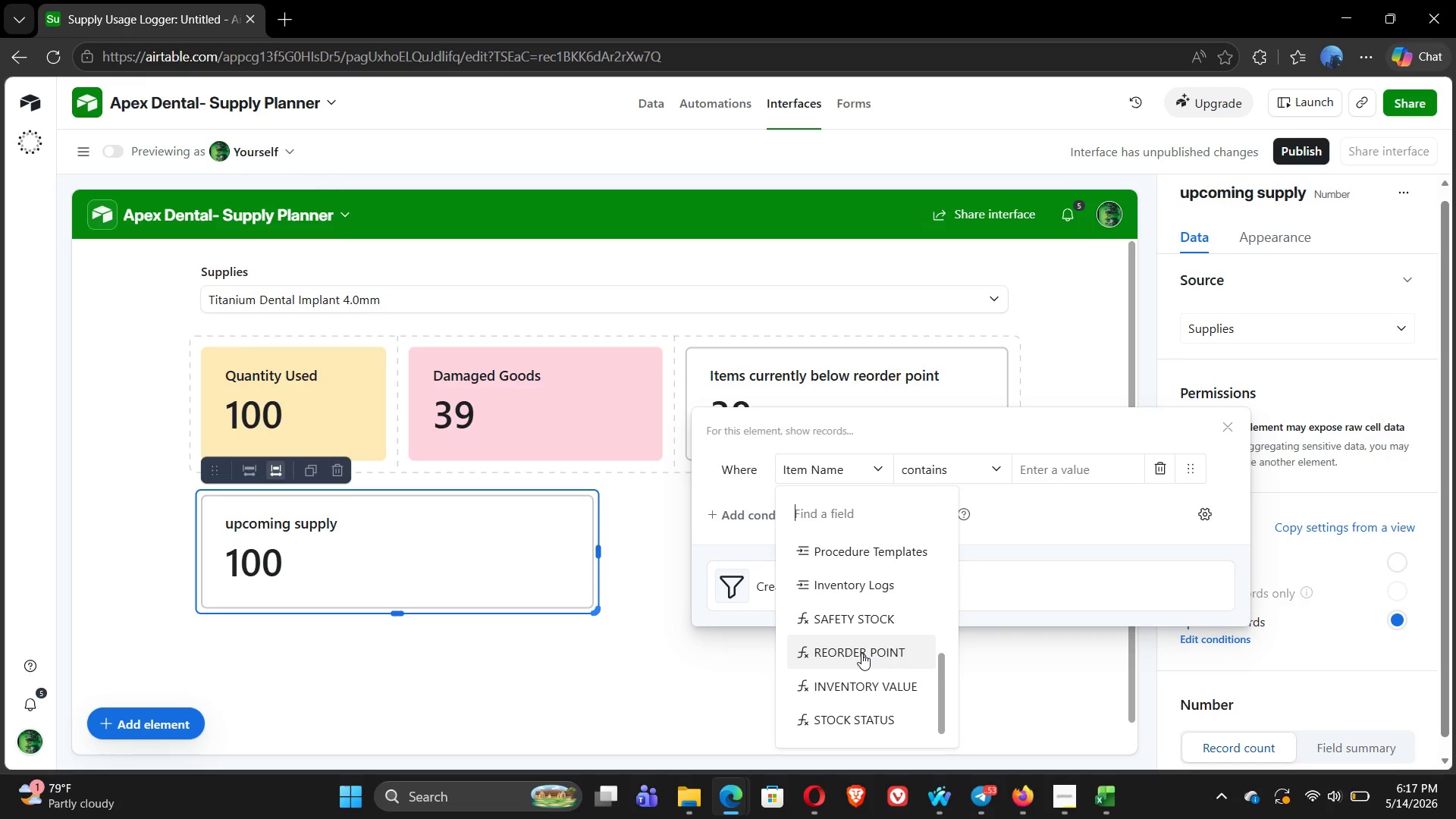 
wait(9.56)
 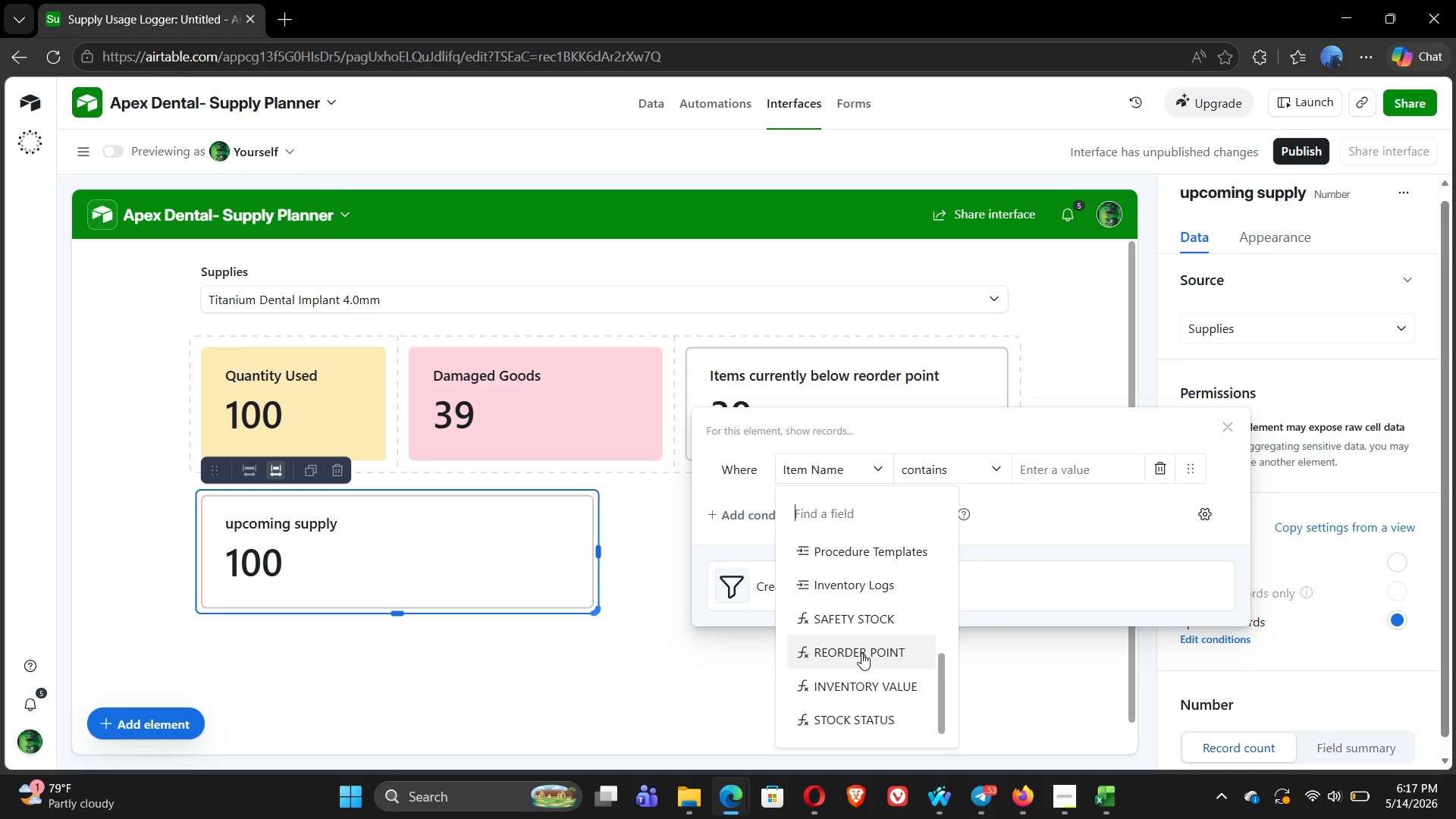 
left_click([856, 648])
 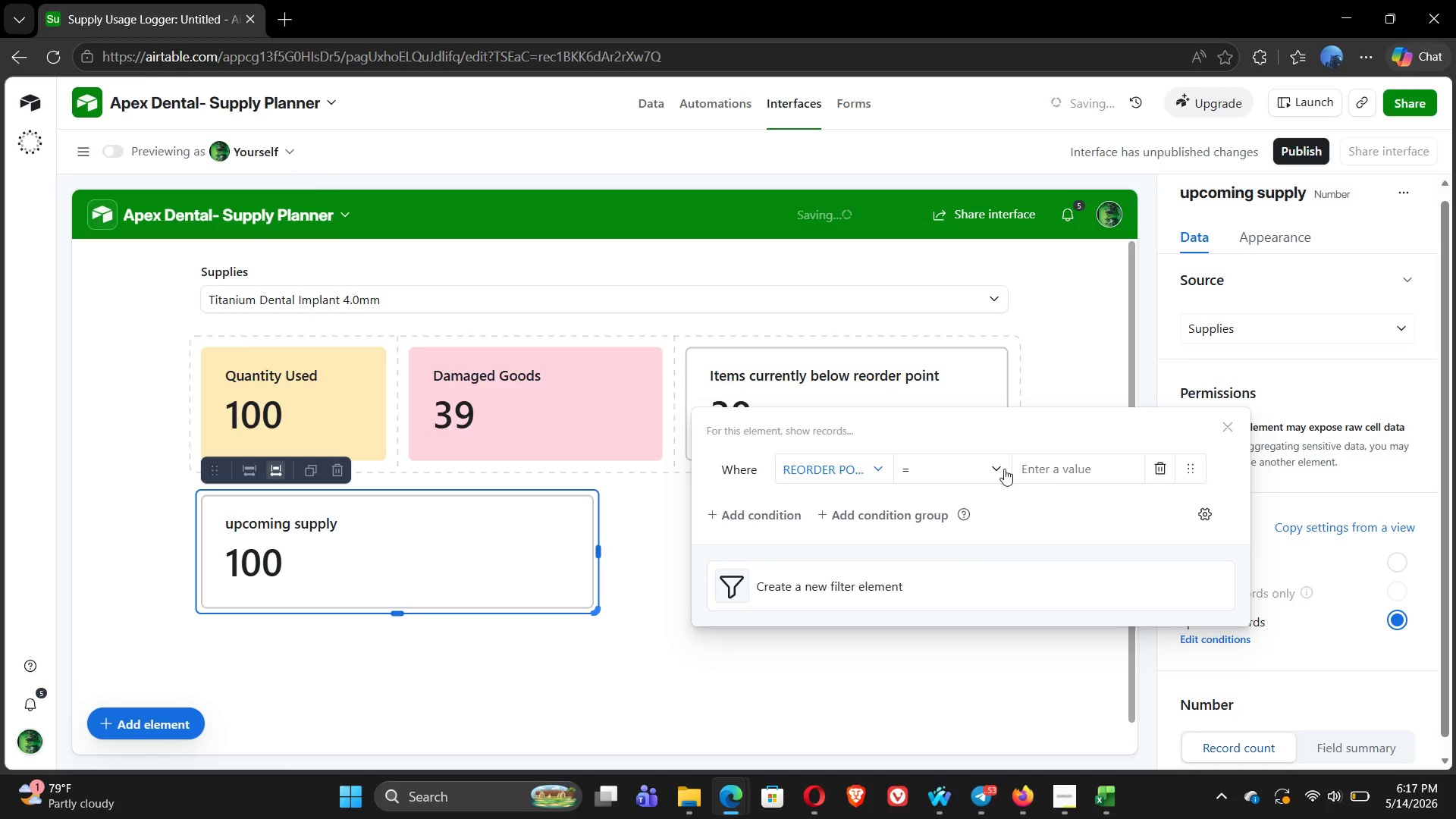 
left_click([987, 466])
 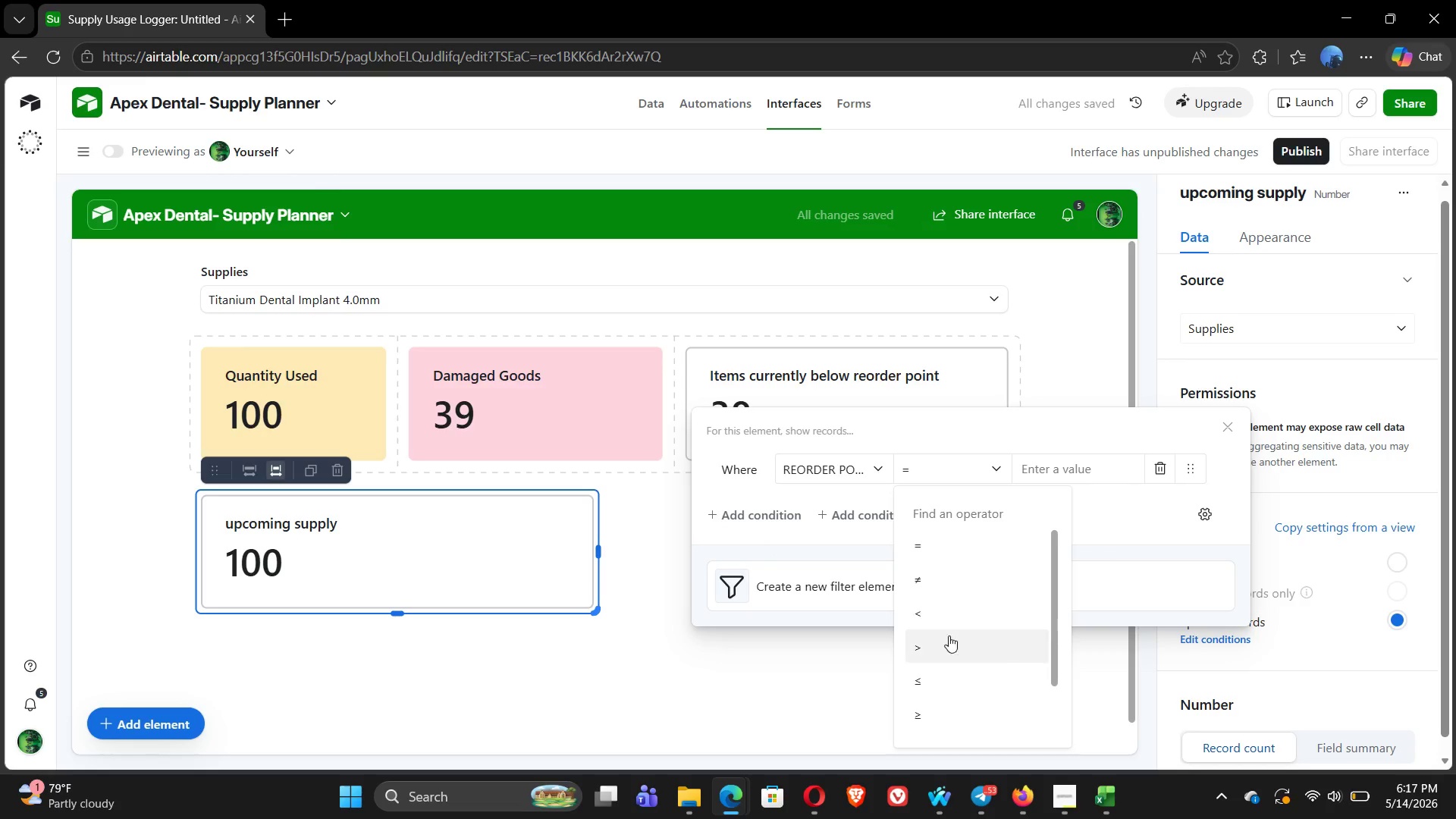 
left_click([944, 648])
 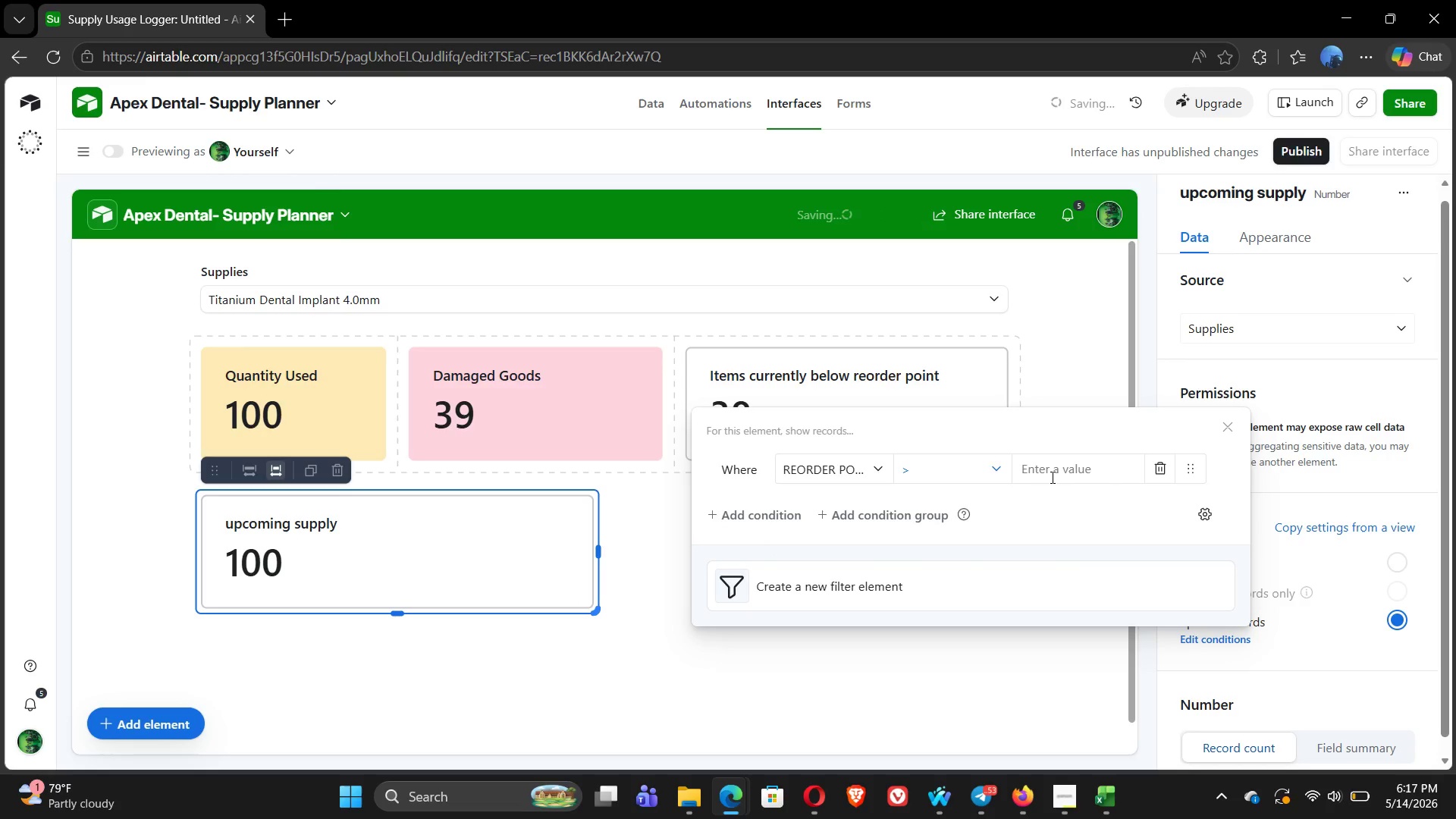 
left_click([1053, 474])
 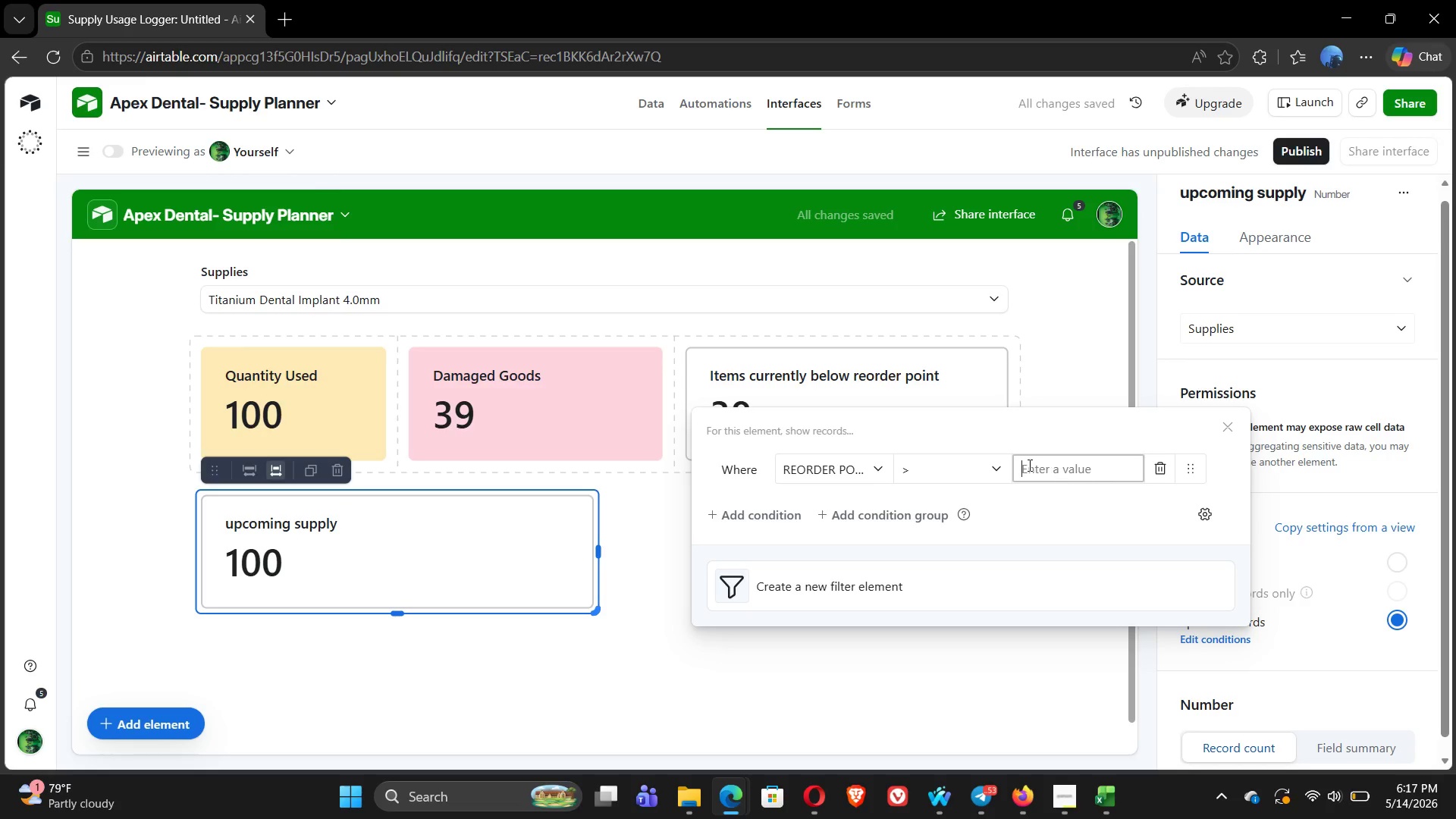 
left_click([1005, 465])
 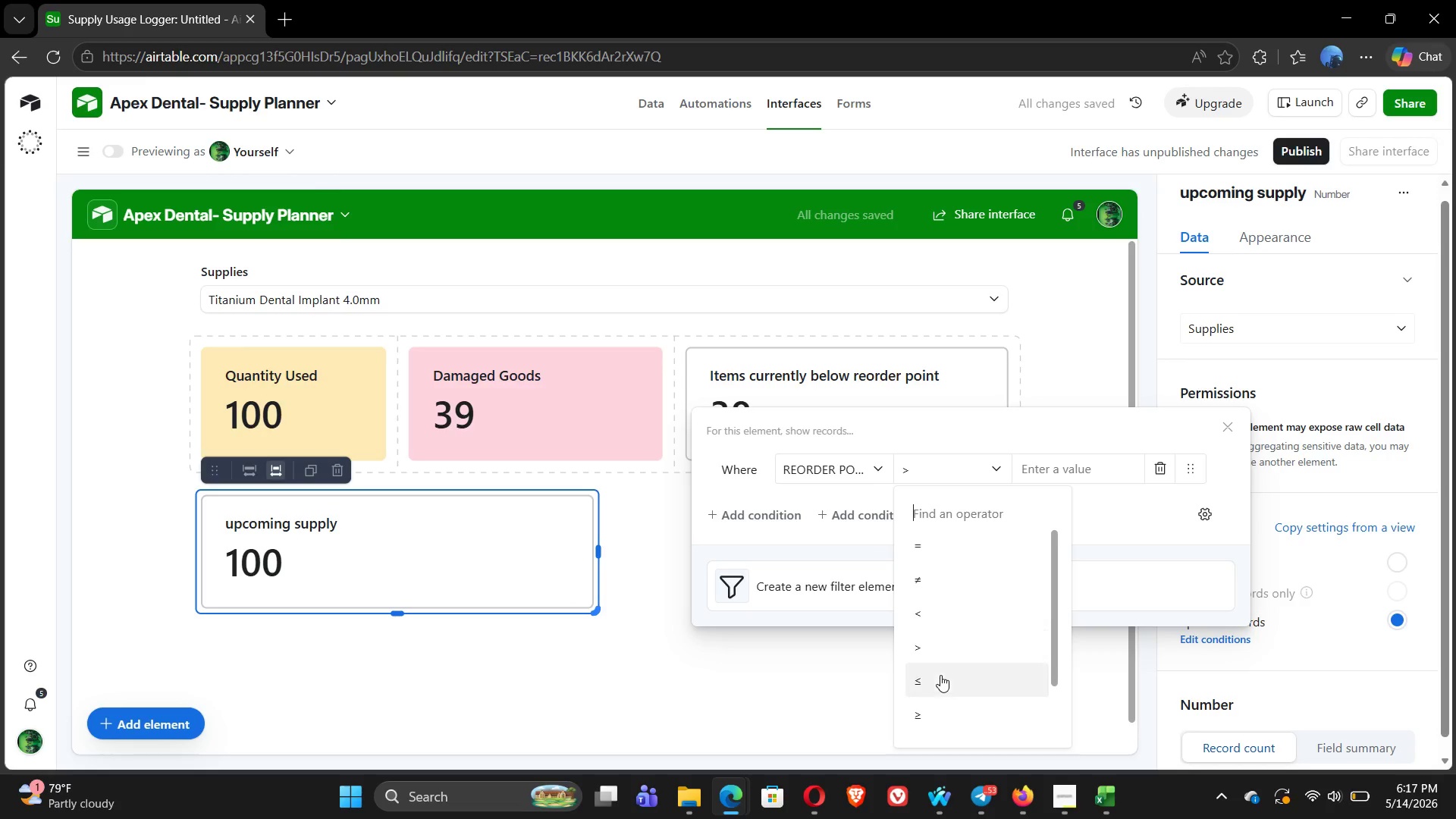 
left_click([934, 718])
 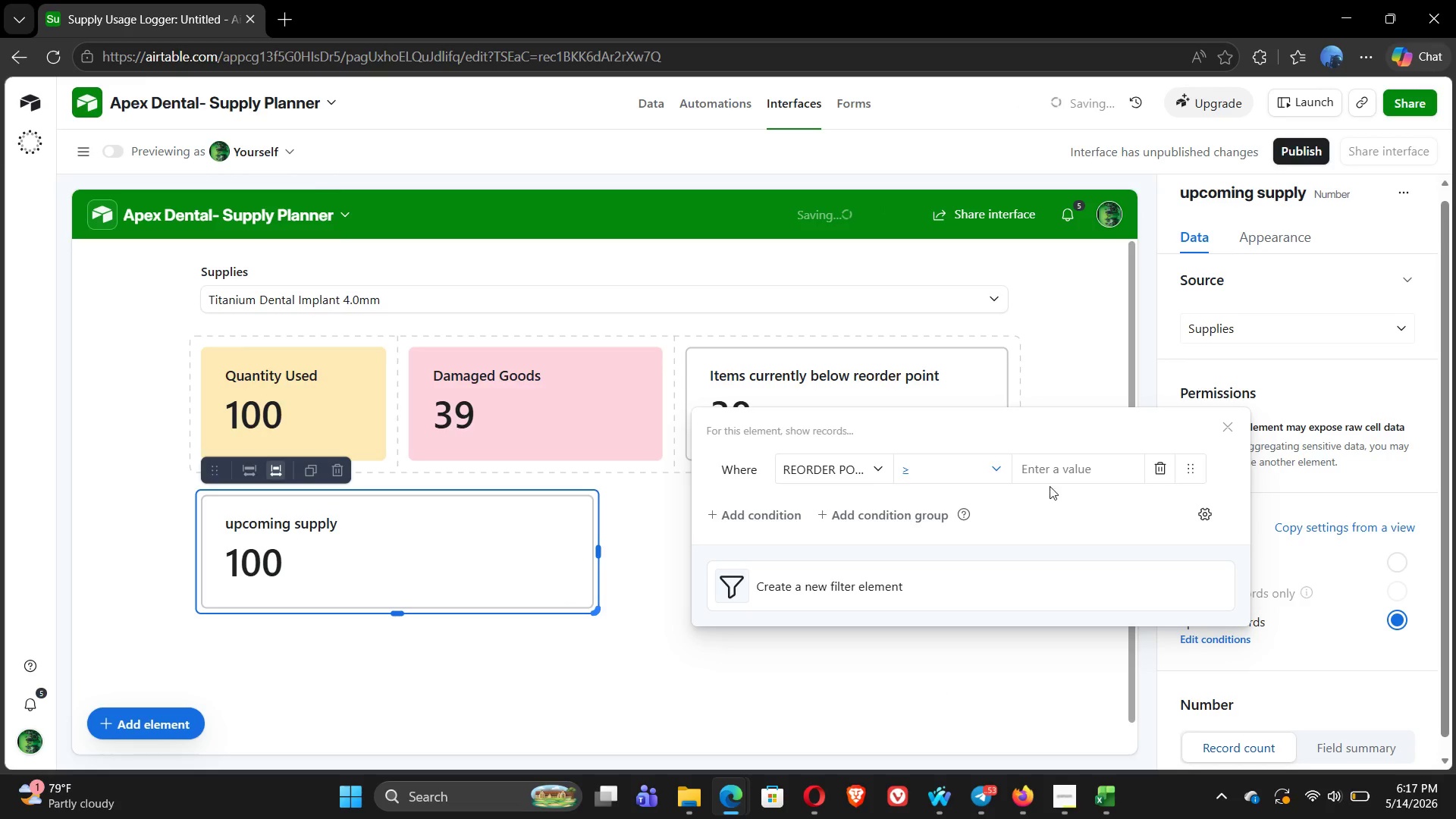 
left_click([1057, 467])
 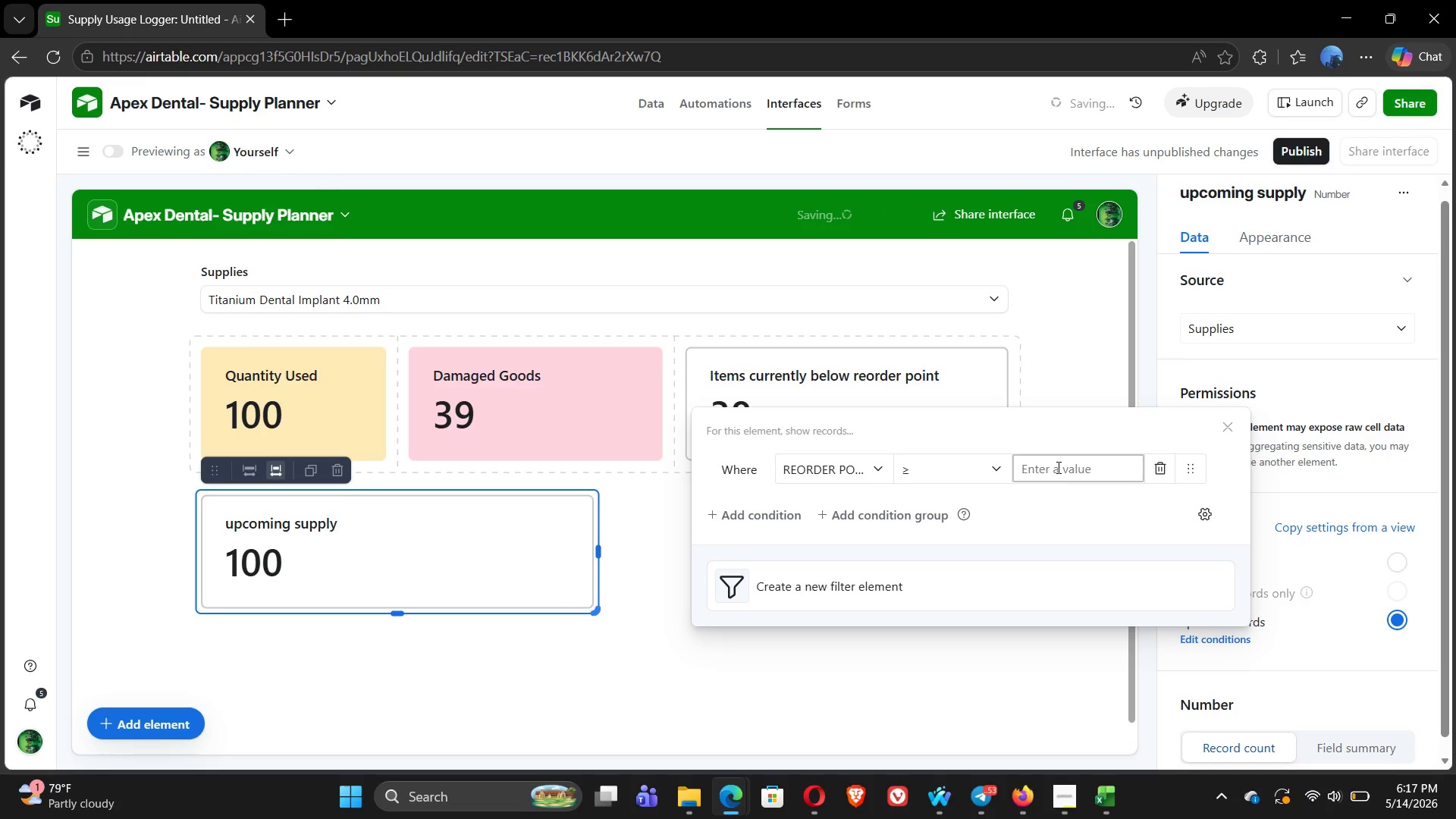 
type(100)
 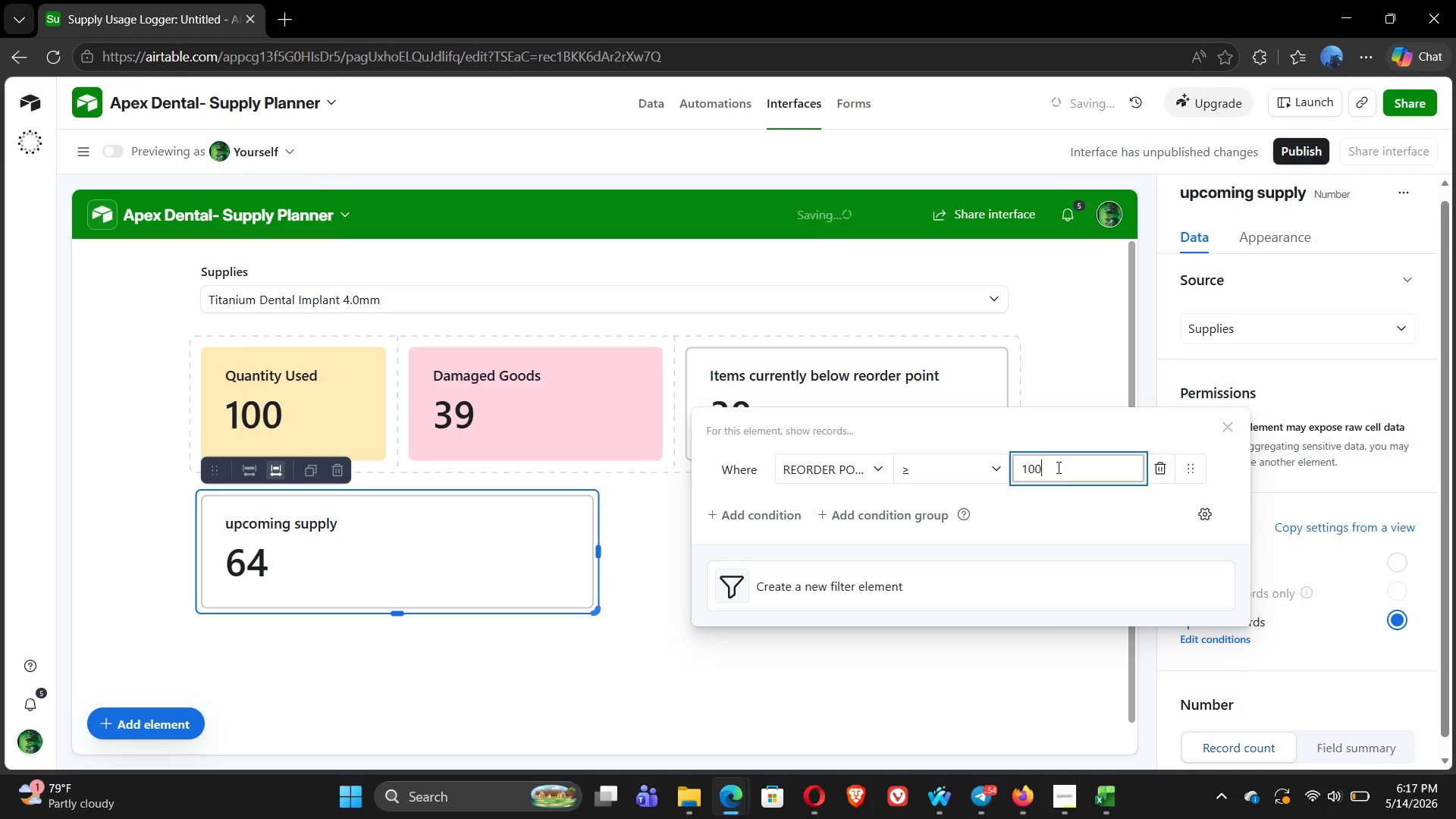 
left_click([1023, 663])
 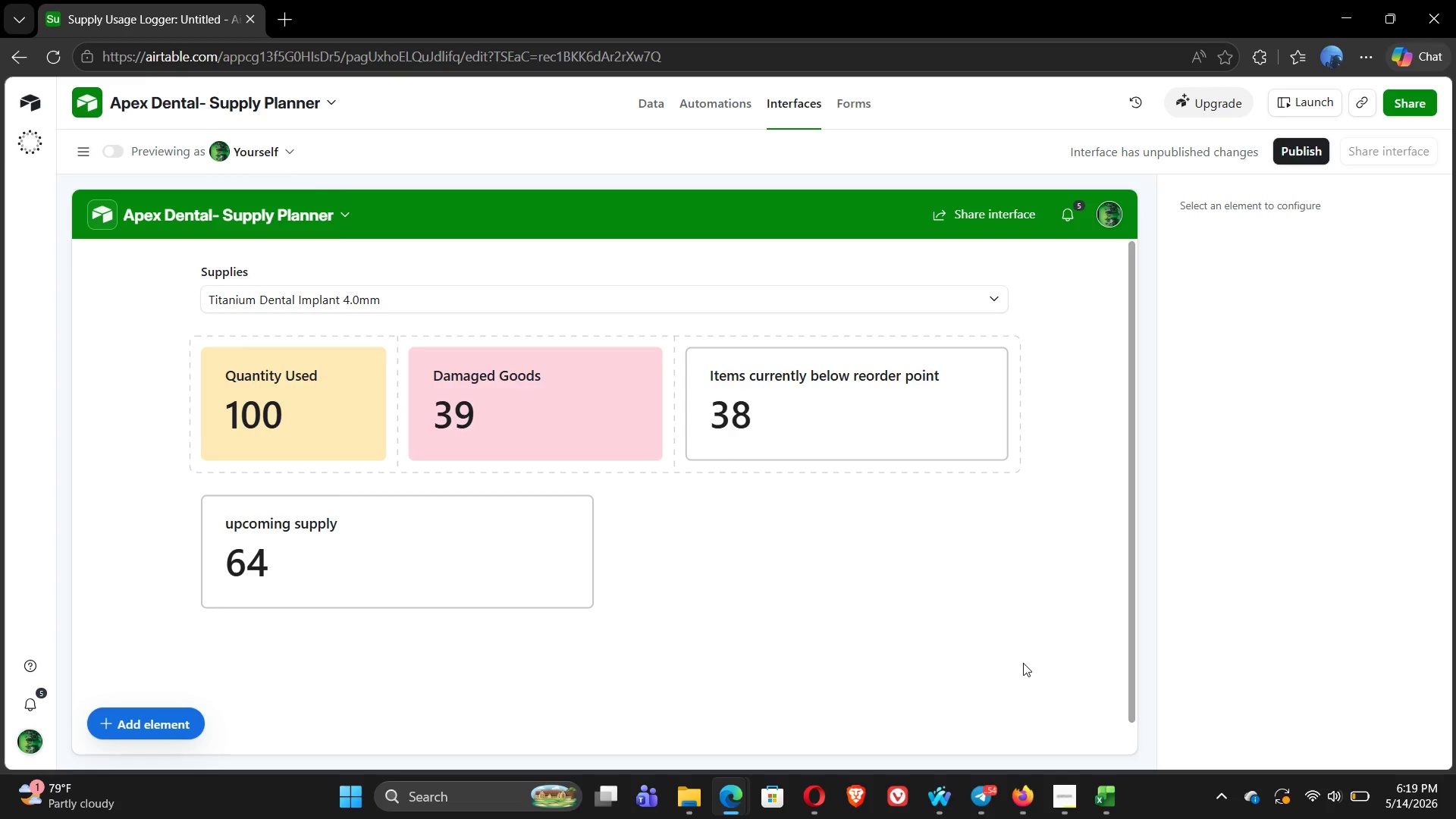 
wait(90.5)
 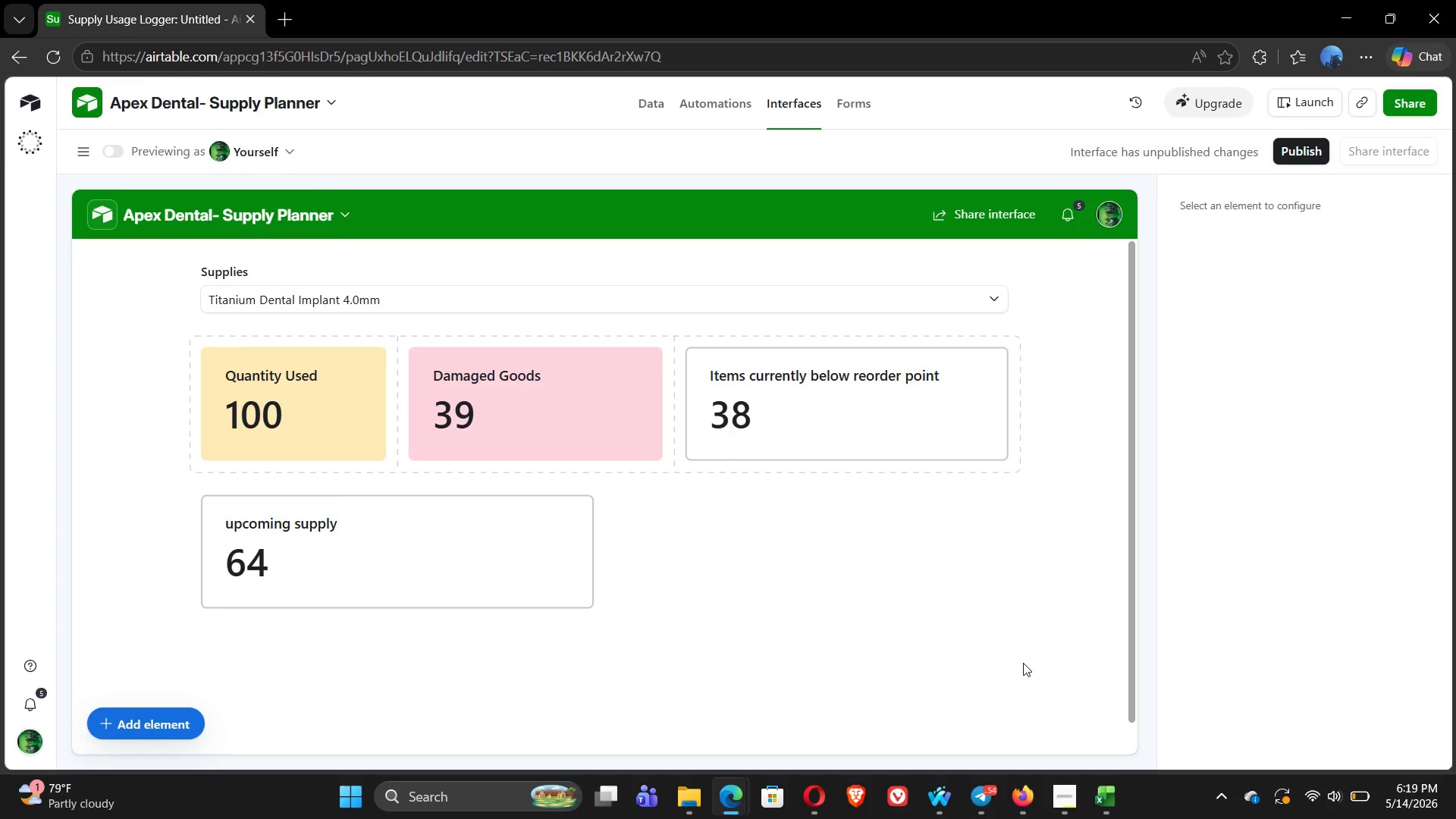 
left_click([708, 105])
 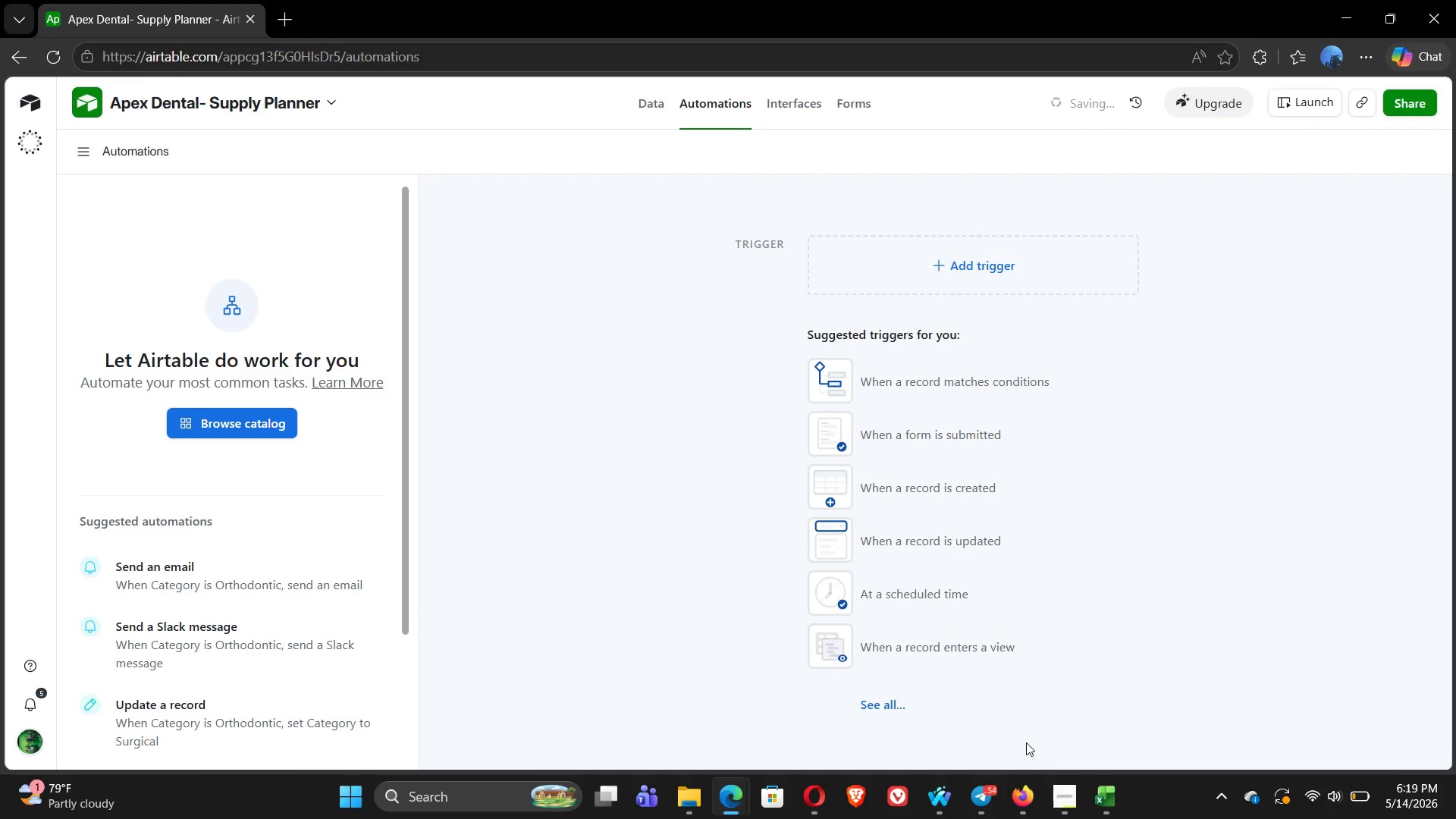 
left_click([1067, 793])